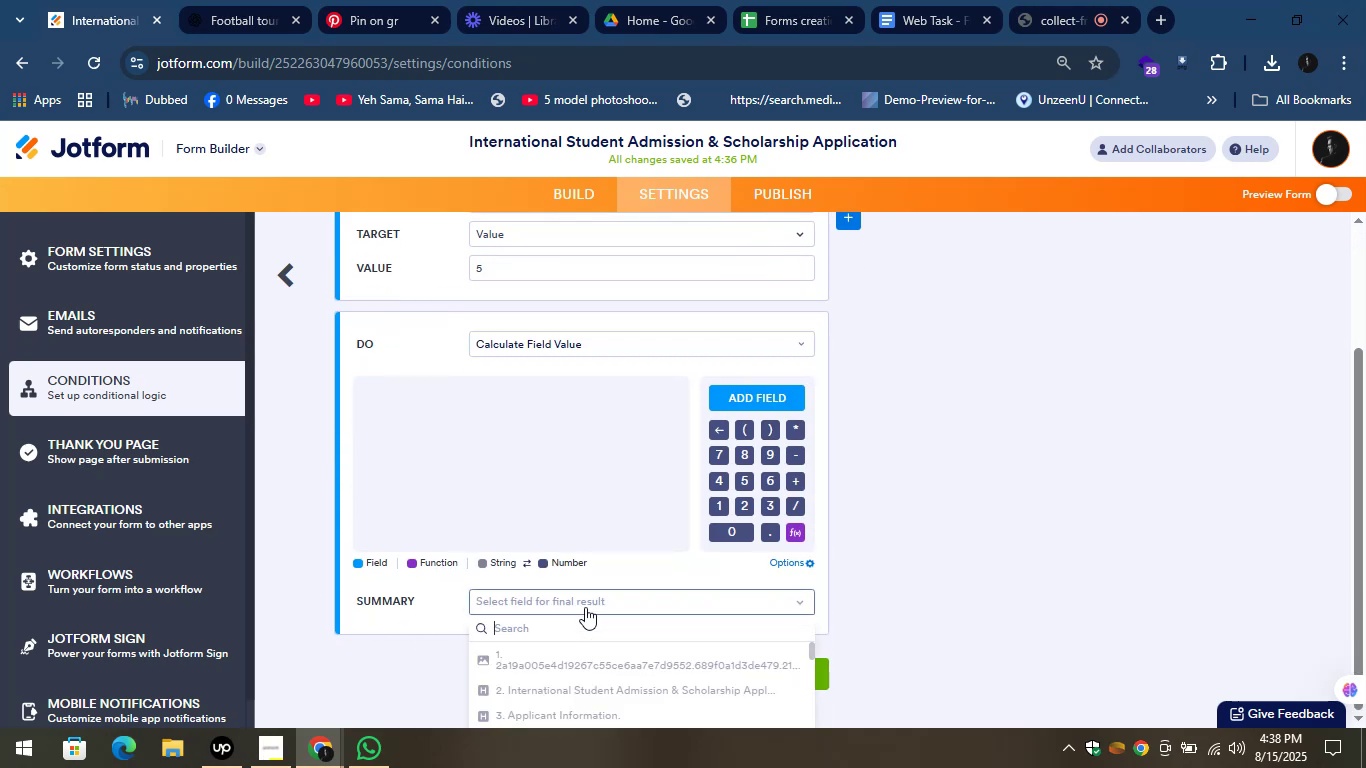 
scroll: coordinate [600, 669], scroll_direction: down, amount: 4.0
 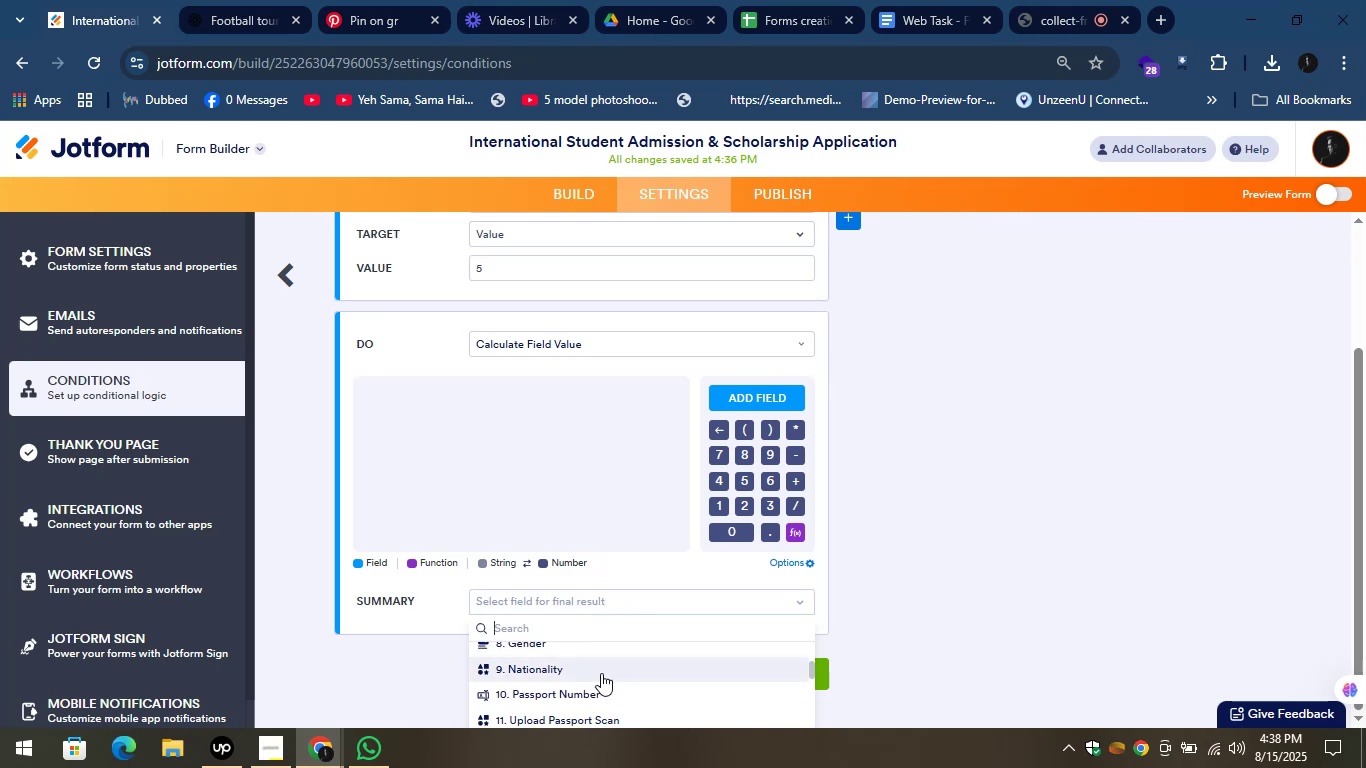 
scroll: coordinate [601, 673], scroll_direction: up, amount: 1.0
 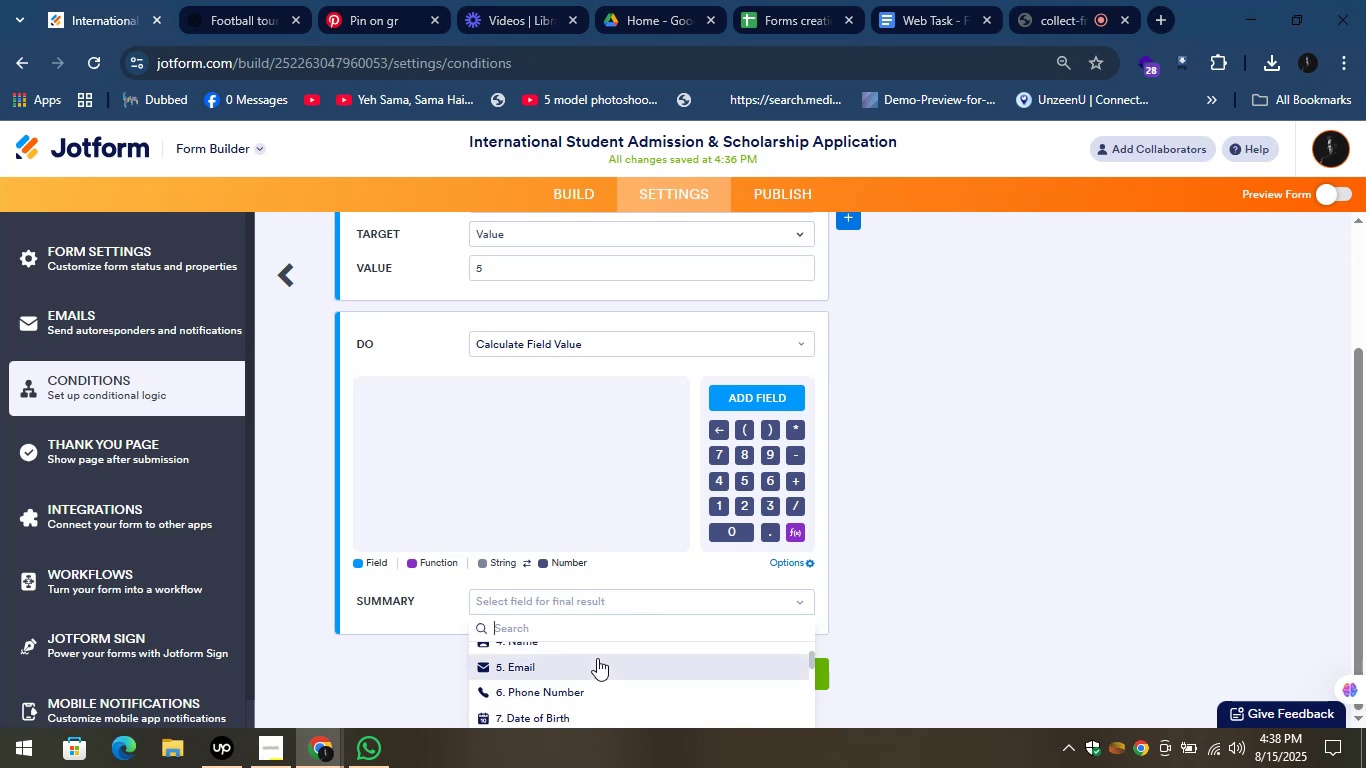 
scroll: coordinate [597, 658], scroll_direction: down, amount: 1.0
 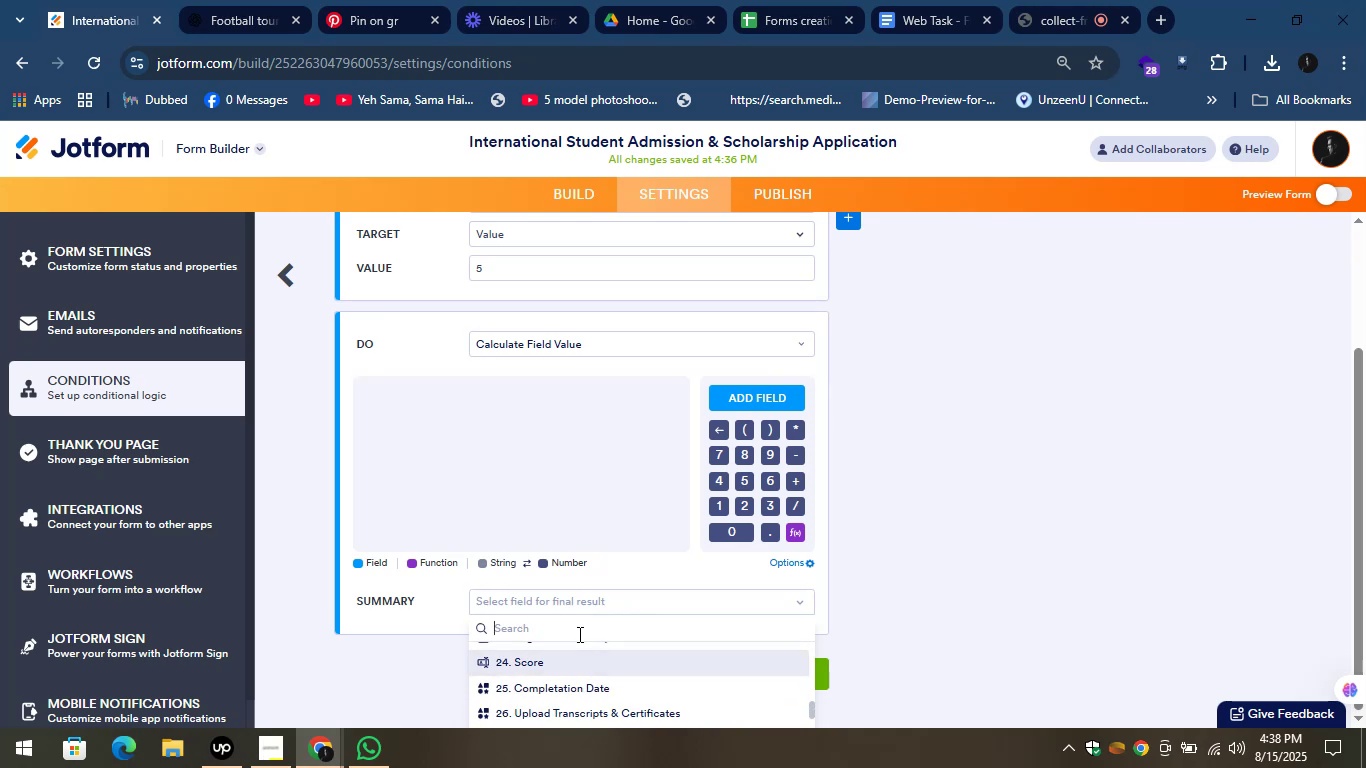 
left_click([564, 659])
 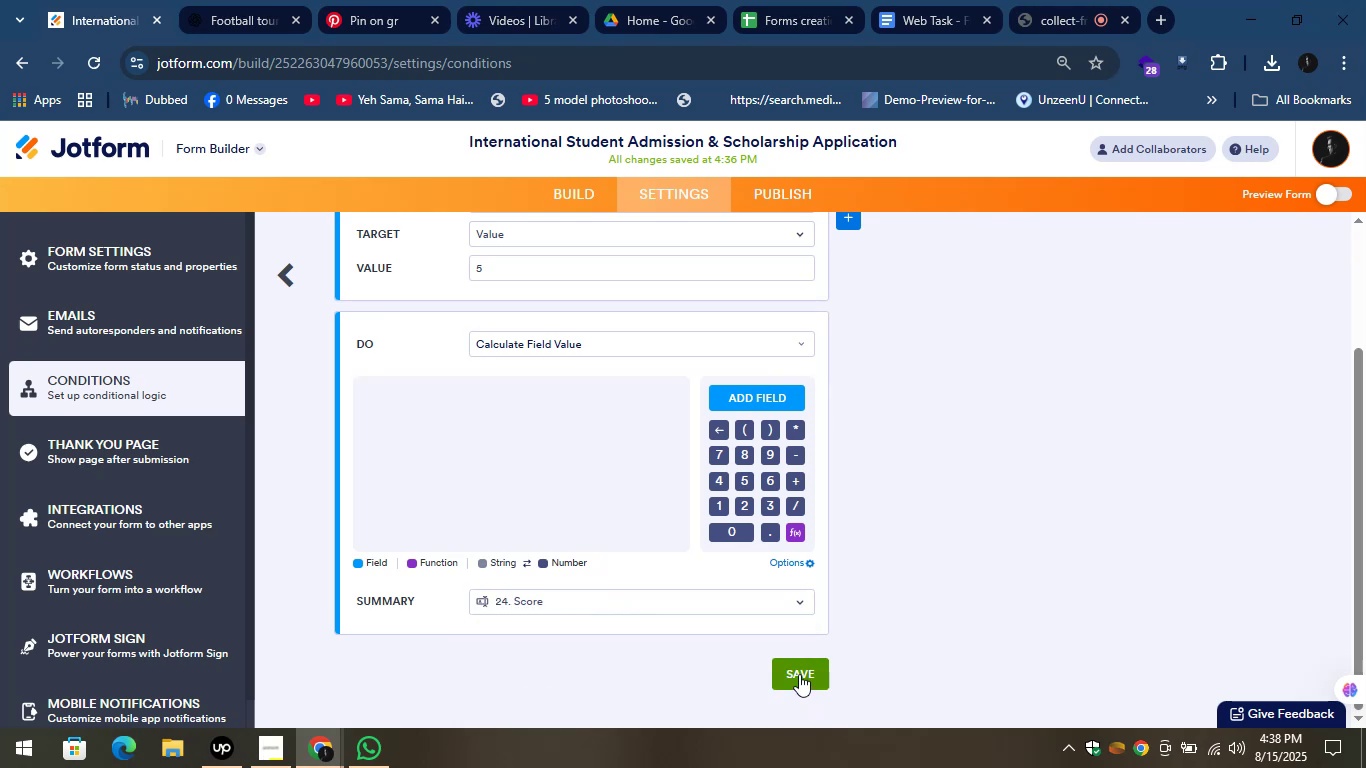 
scroll: coordinate [834, 693], scroll_direction: down, amount: 1.0
 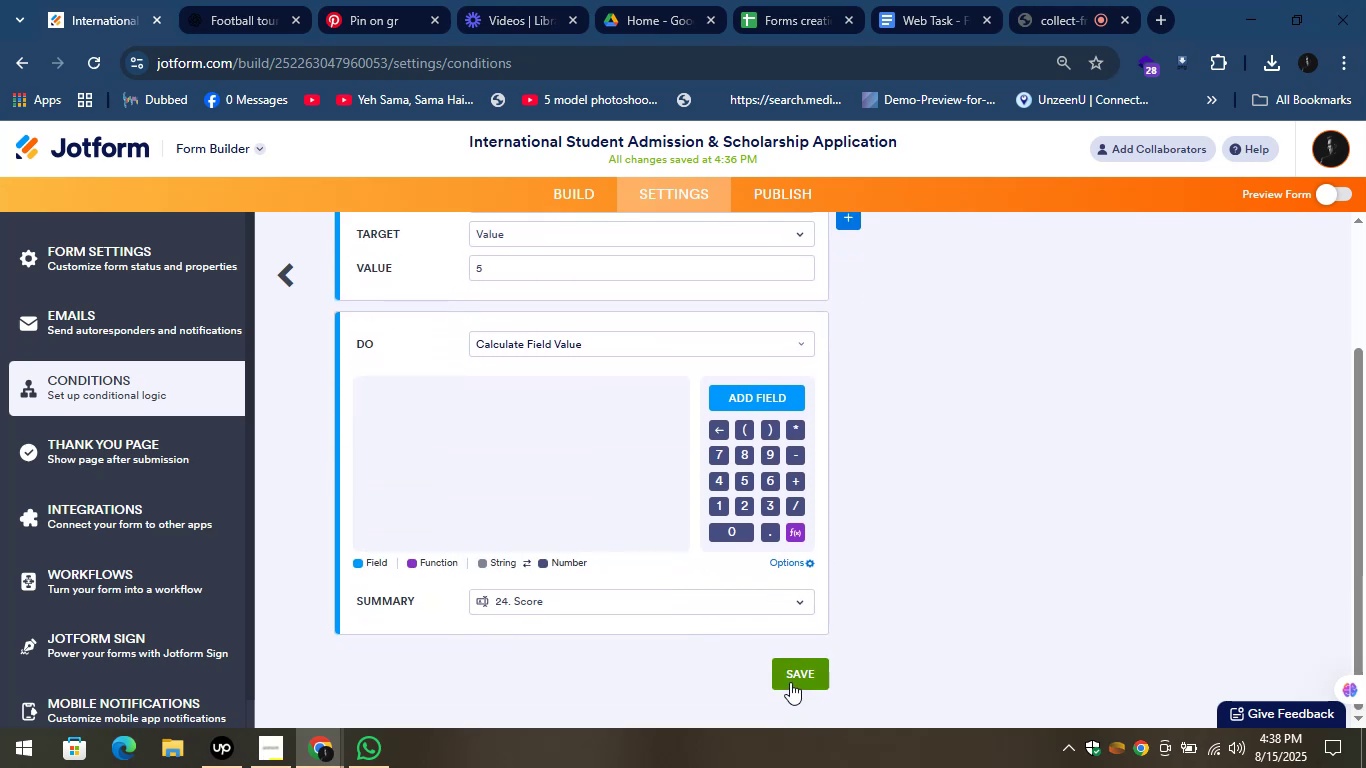 
left_click([791, 676])
 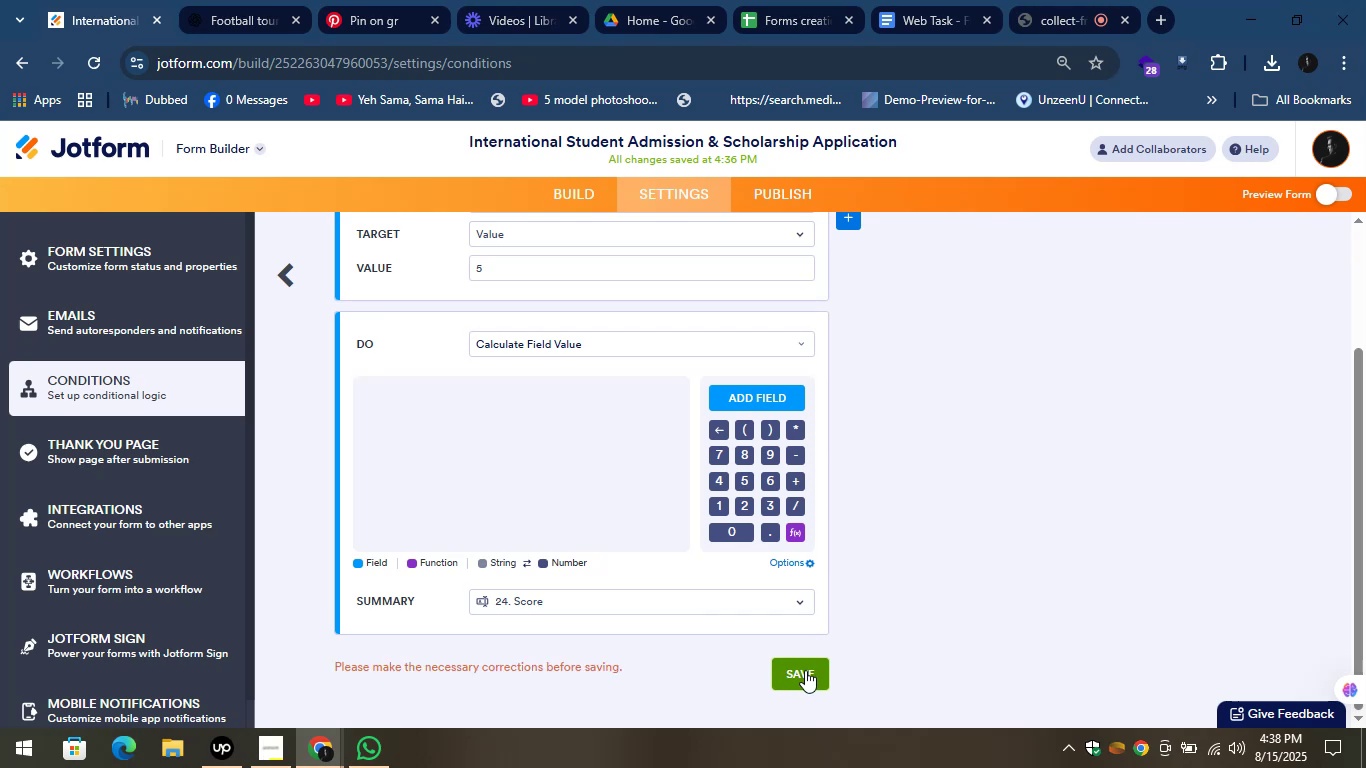 
scroll: coordinate [612, 553], scroll_direction: up, amount: 2.0
 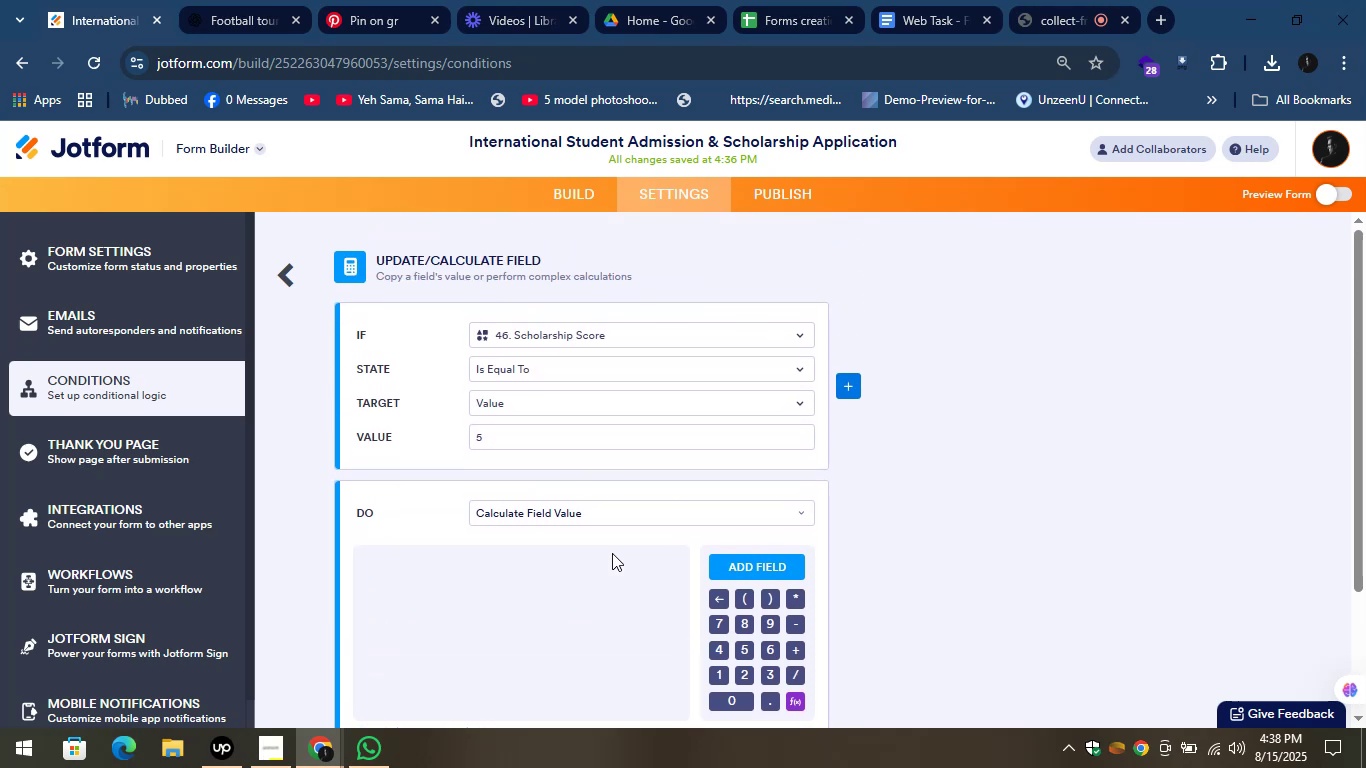 
scroll: coordinate [612, 553], scroll_direction: down, amount: 2.0
 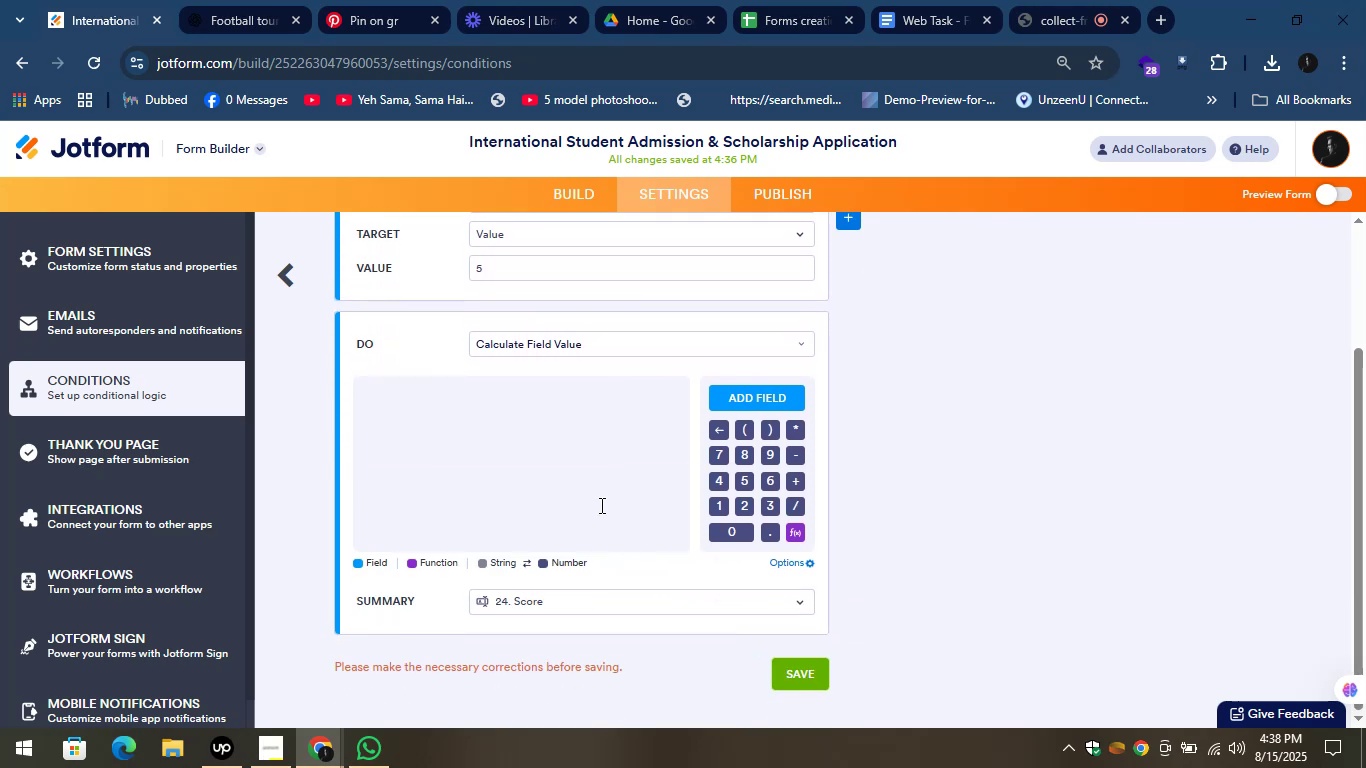 
left_click([588, 478])
 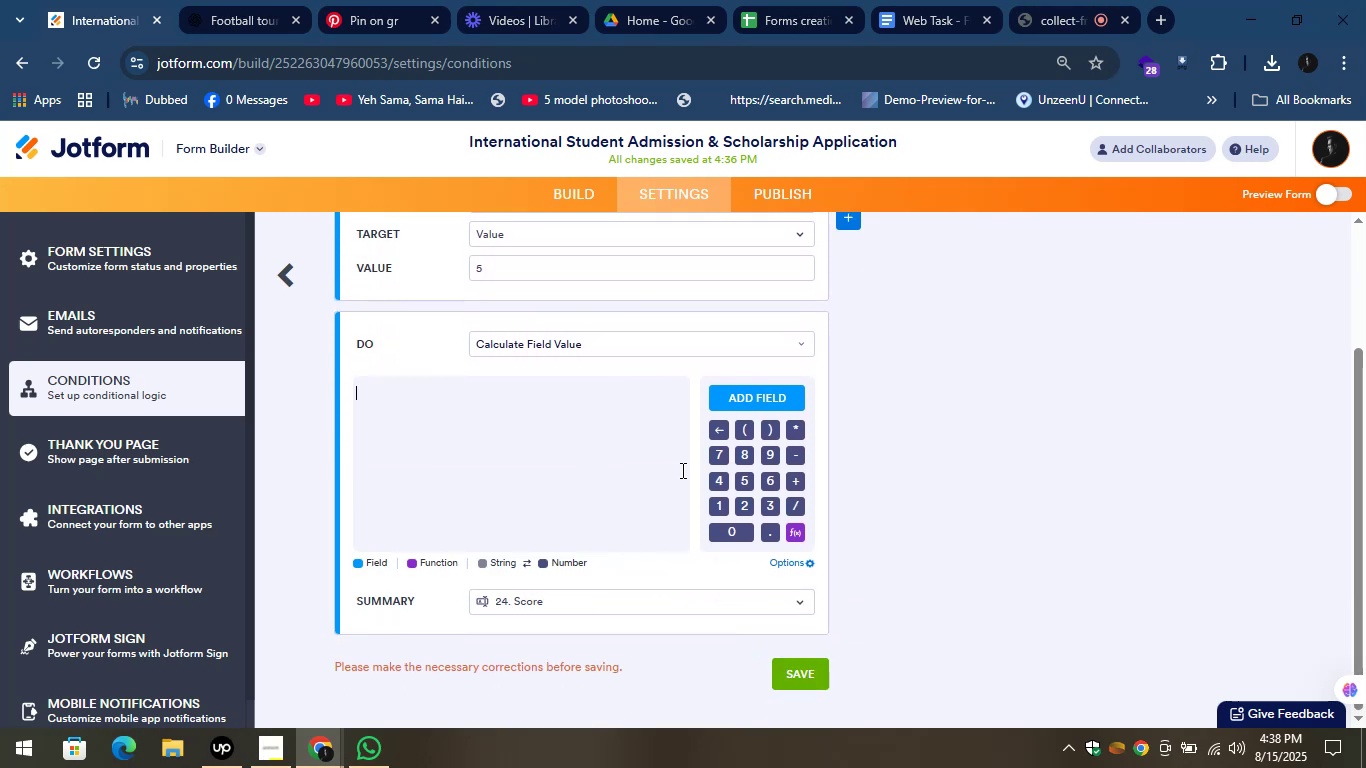 
left_click([720, 470])
 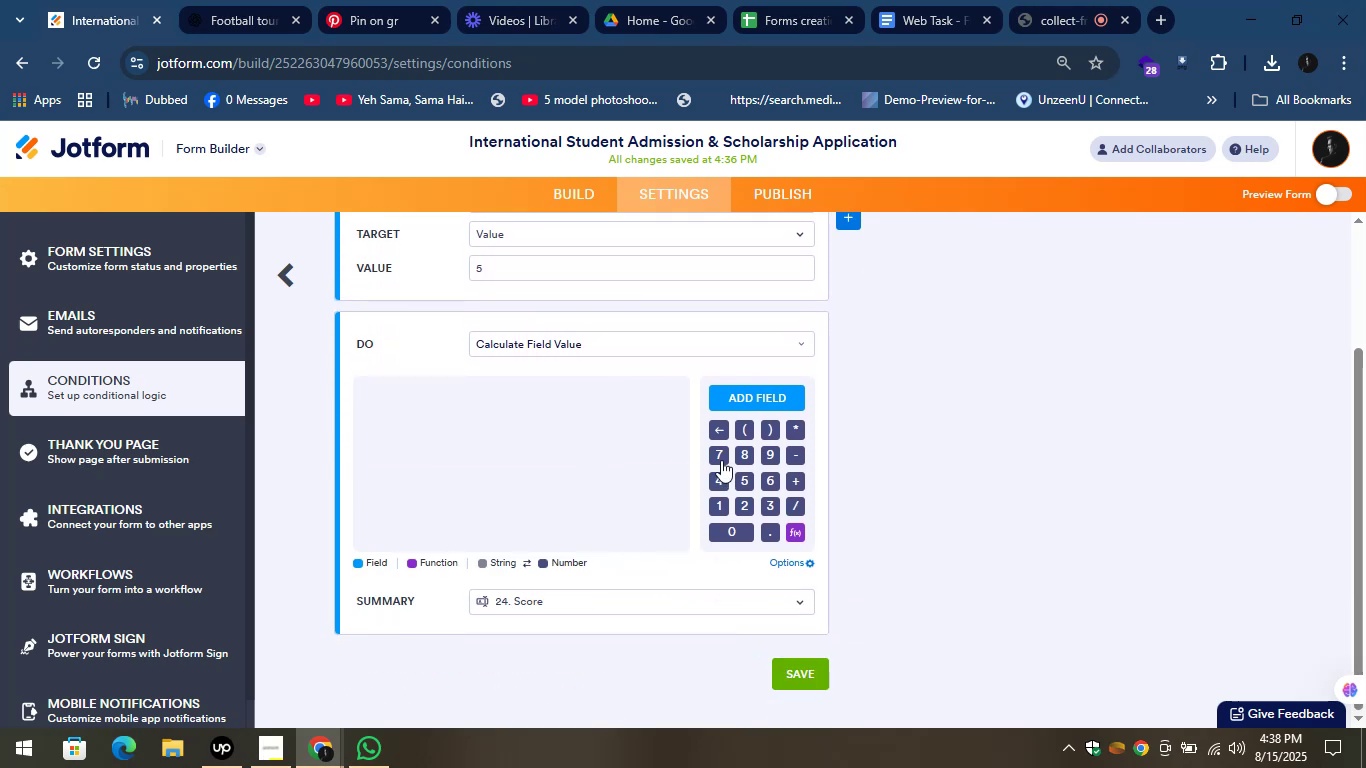 
left_click([720, 451])
 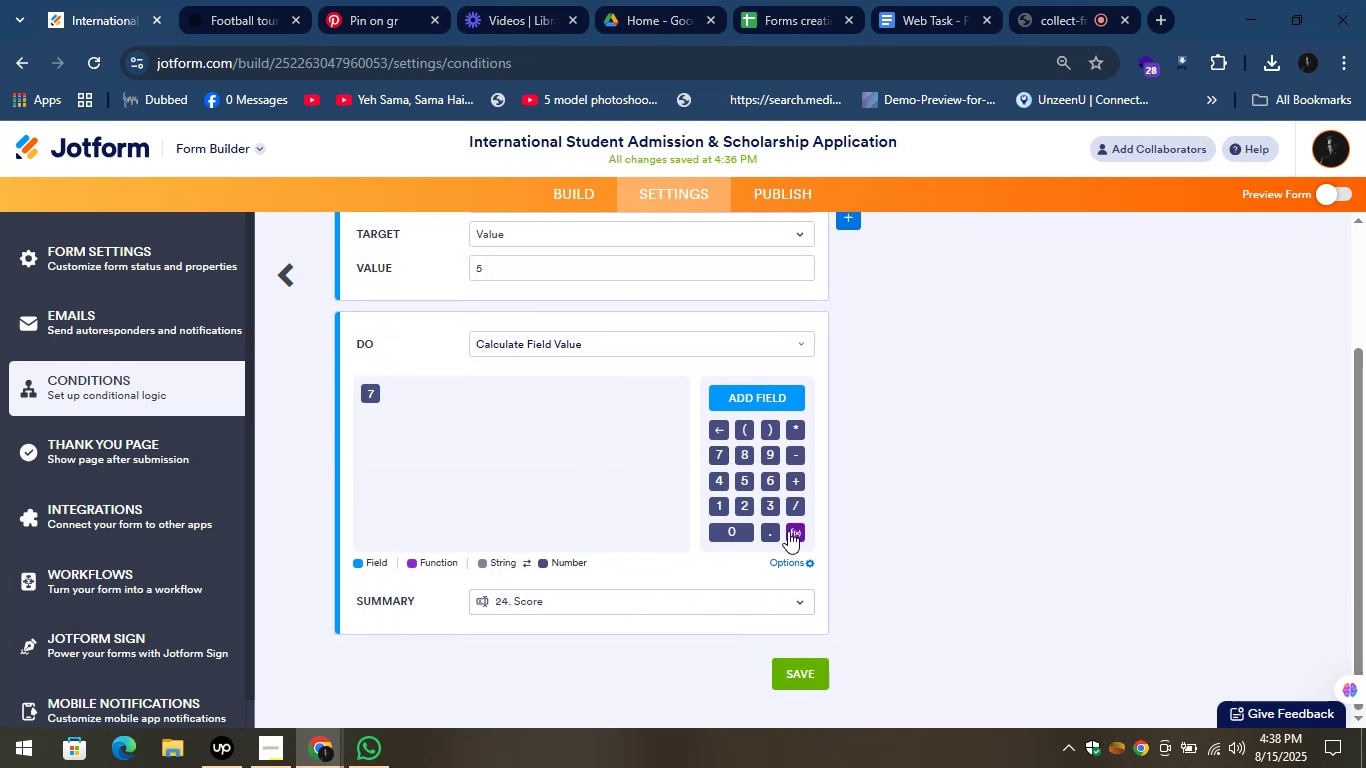 
scroll: coordinate [636, 454], scroll_direction: up, amount: 2.0
 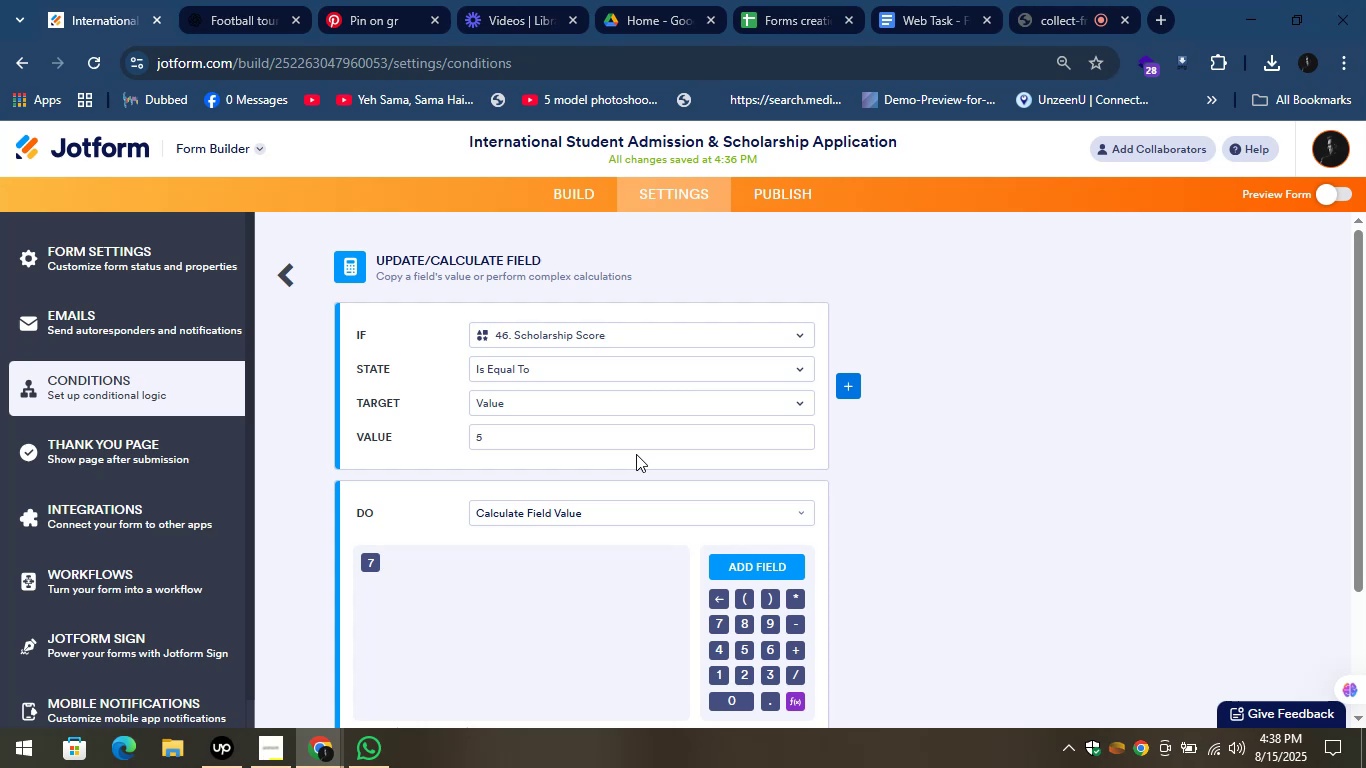 
scroll: coordinate [636, 470], scroll_direction: down, amount: 4.0
 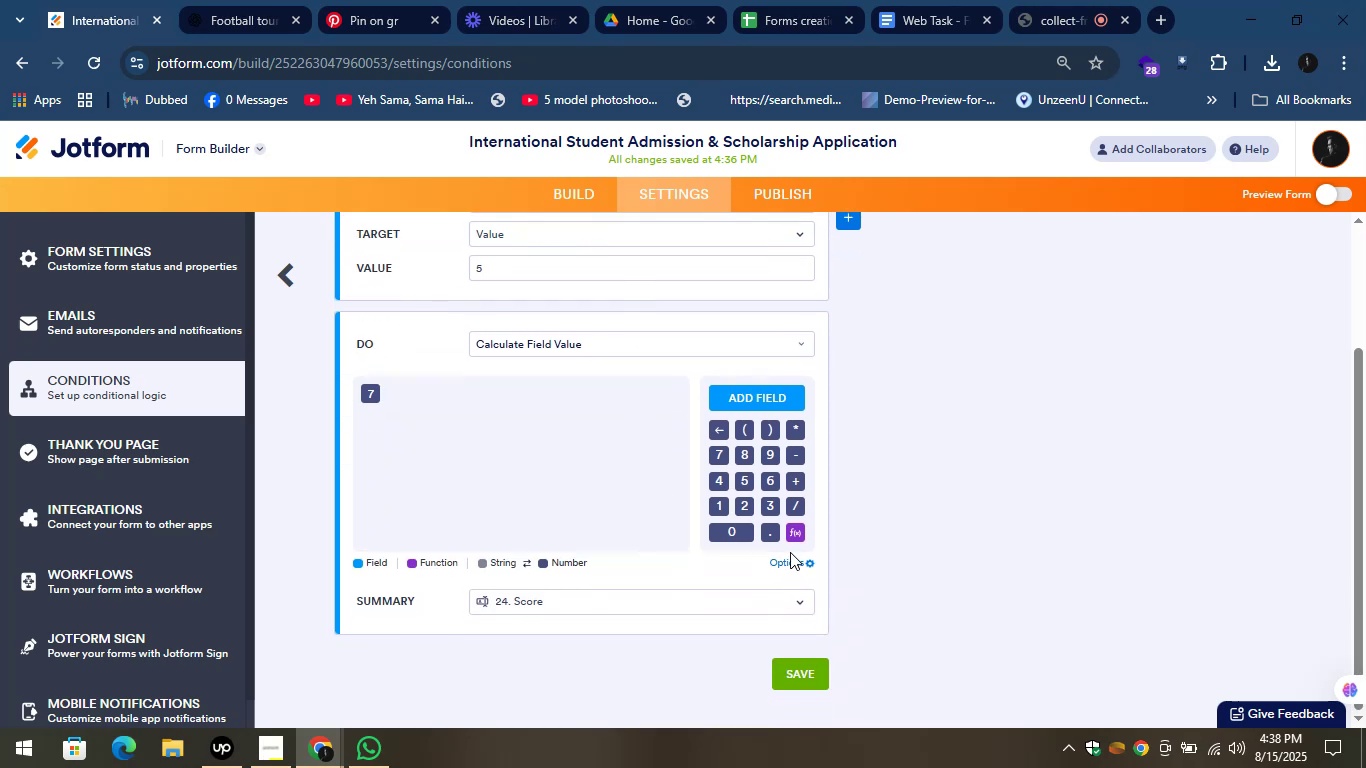 
wait(5.3)
 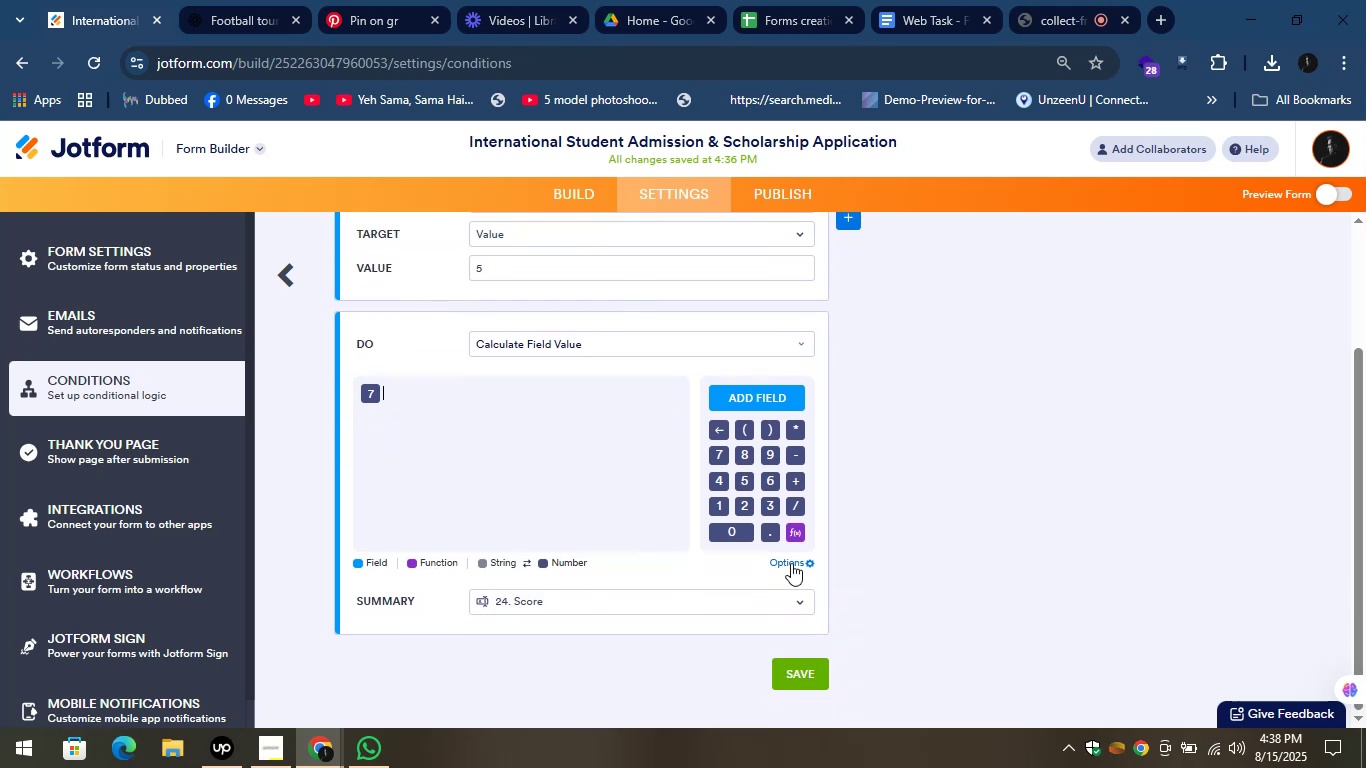 
left_click([714, 427])
 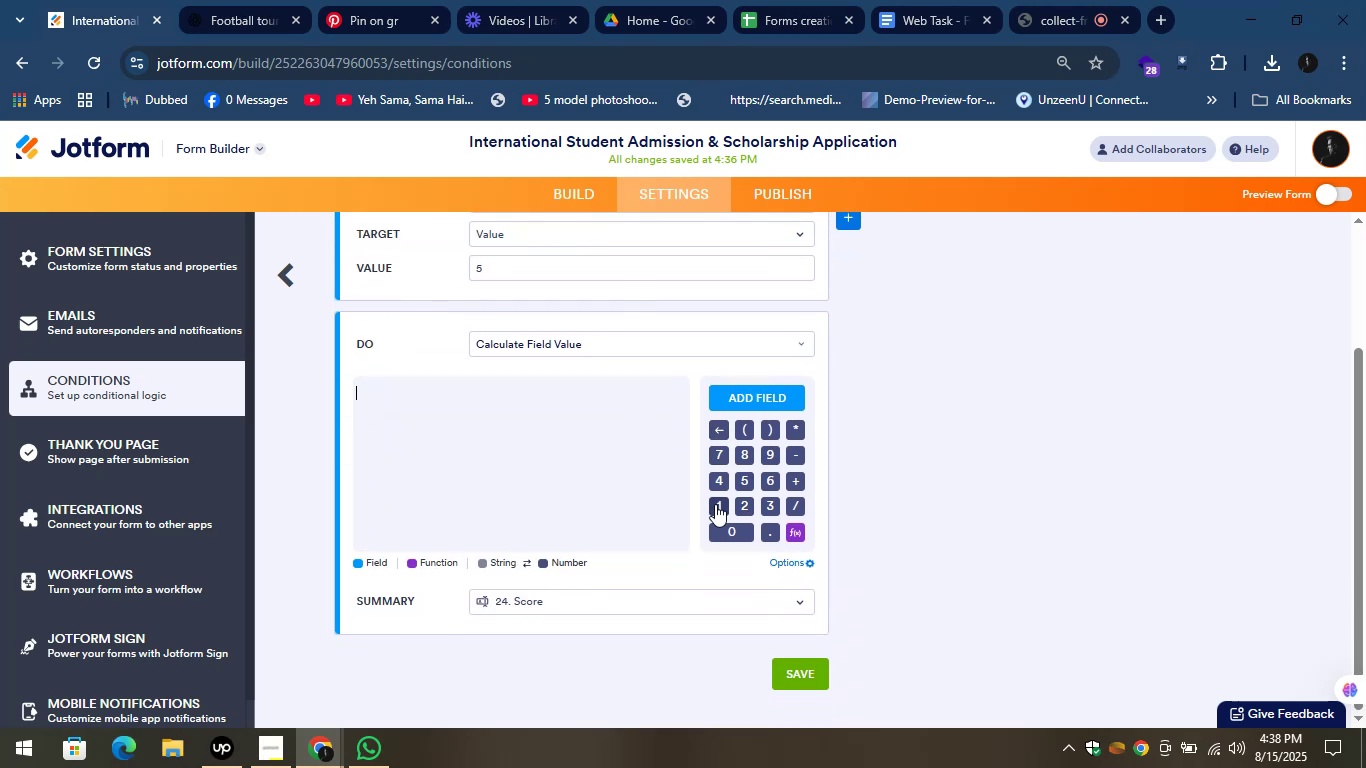 
left_click([716, 504])
 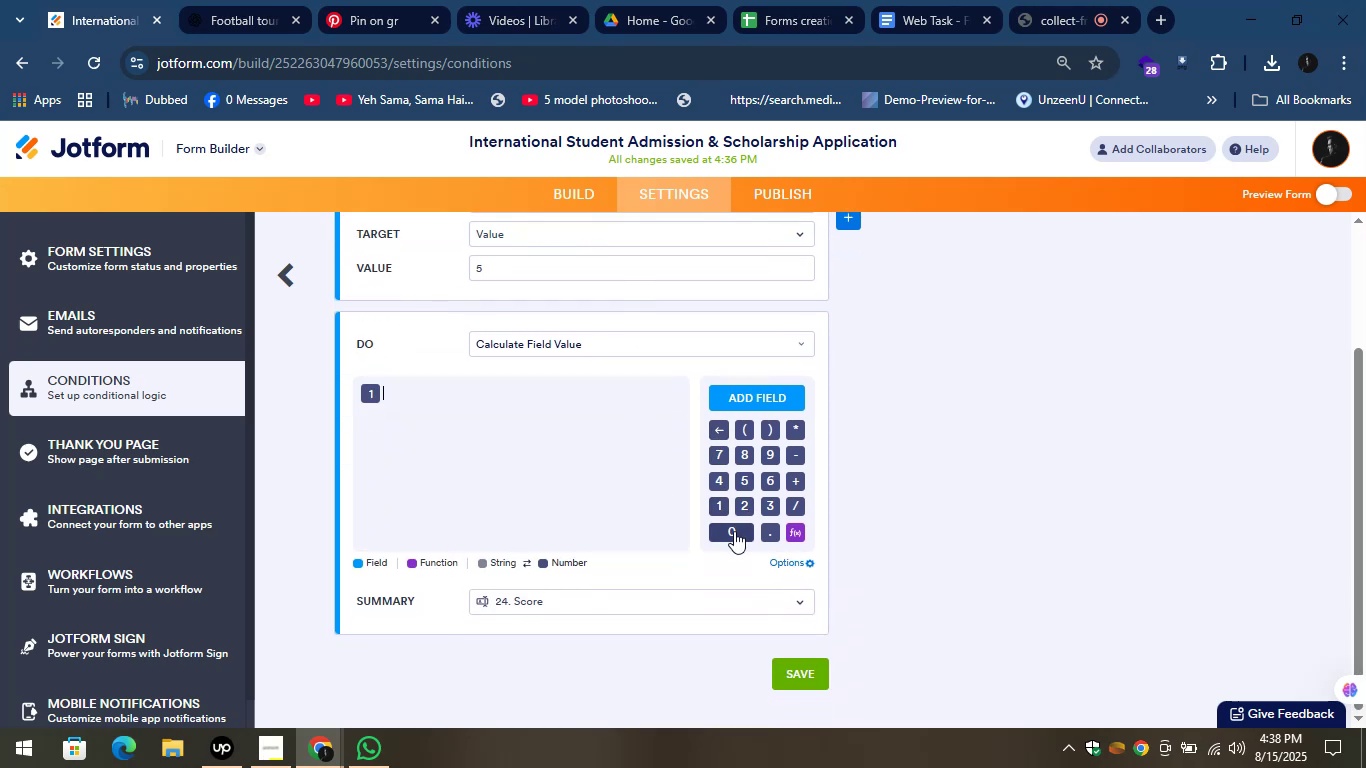 
left_click([734, 531])
 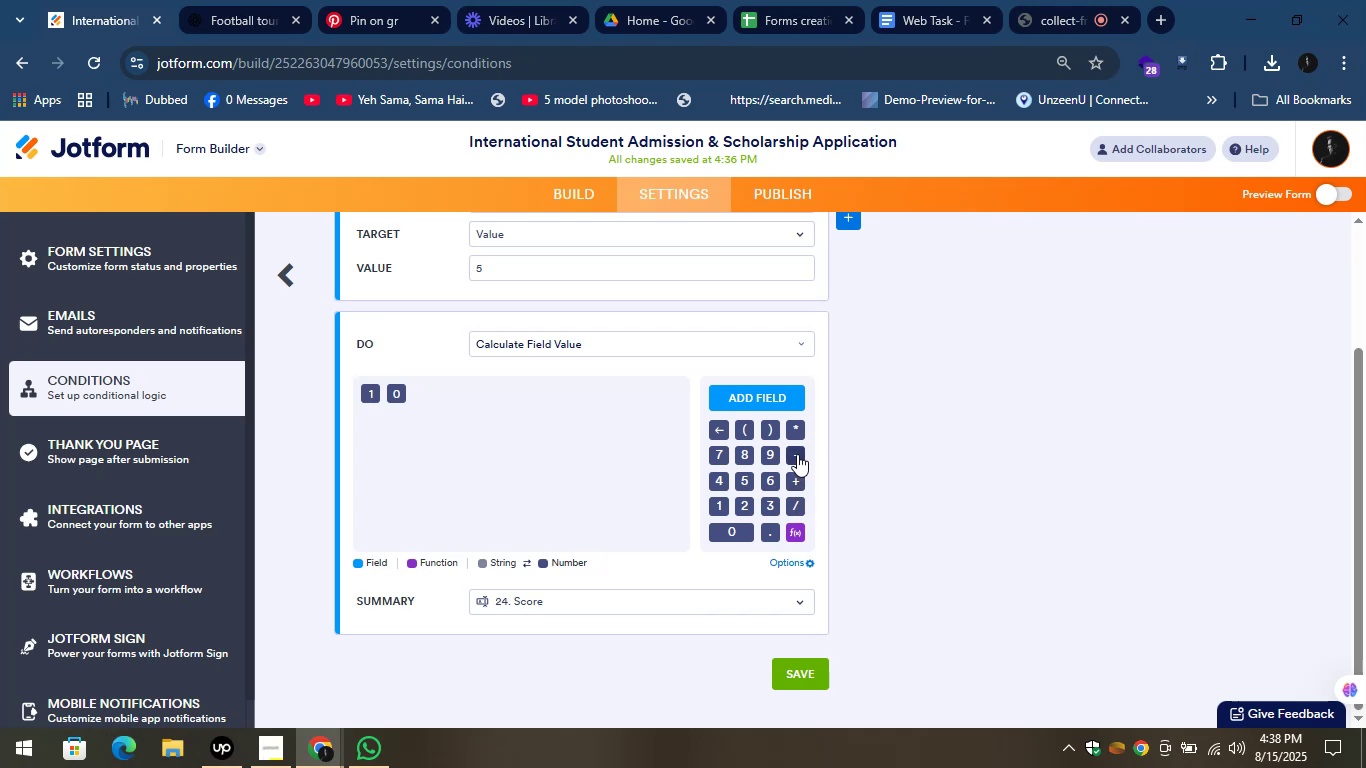 
left_click([794, 505])
 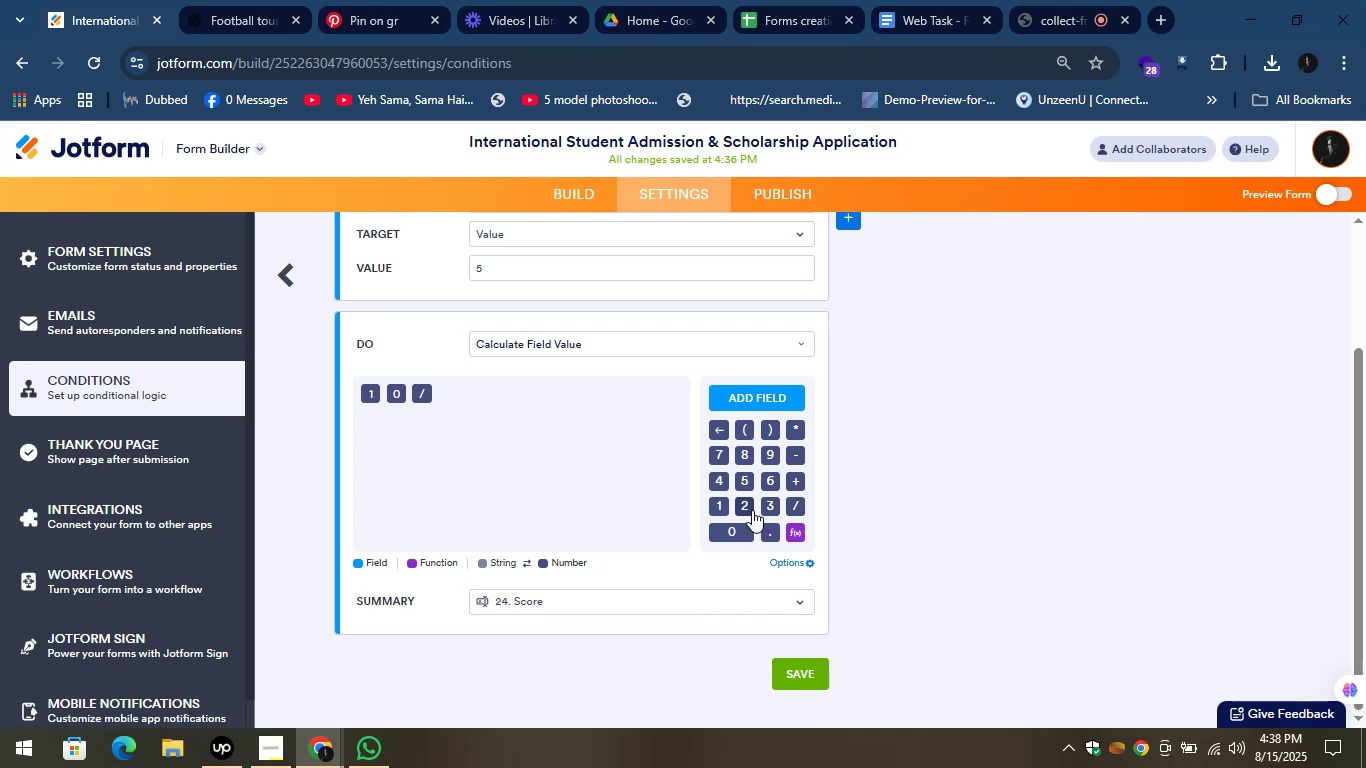 
wait(6.76)
 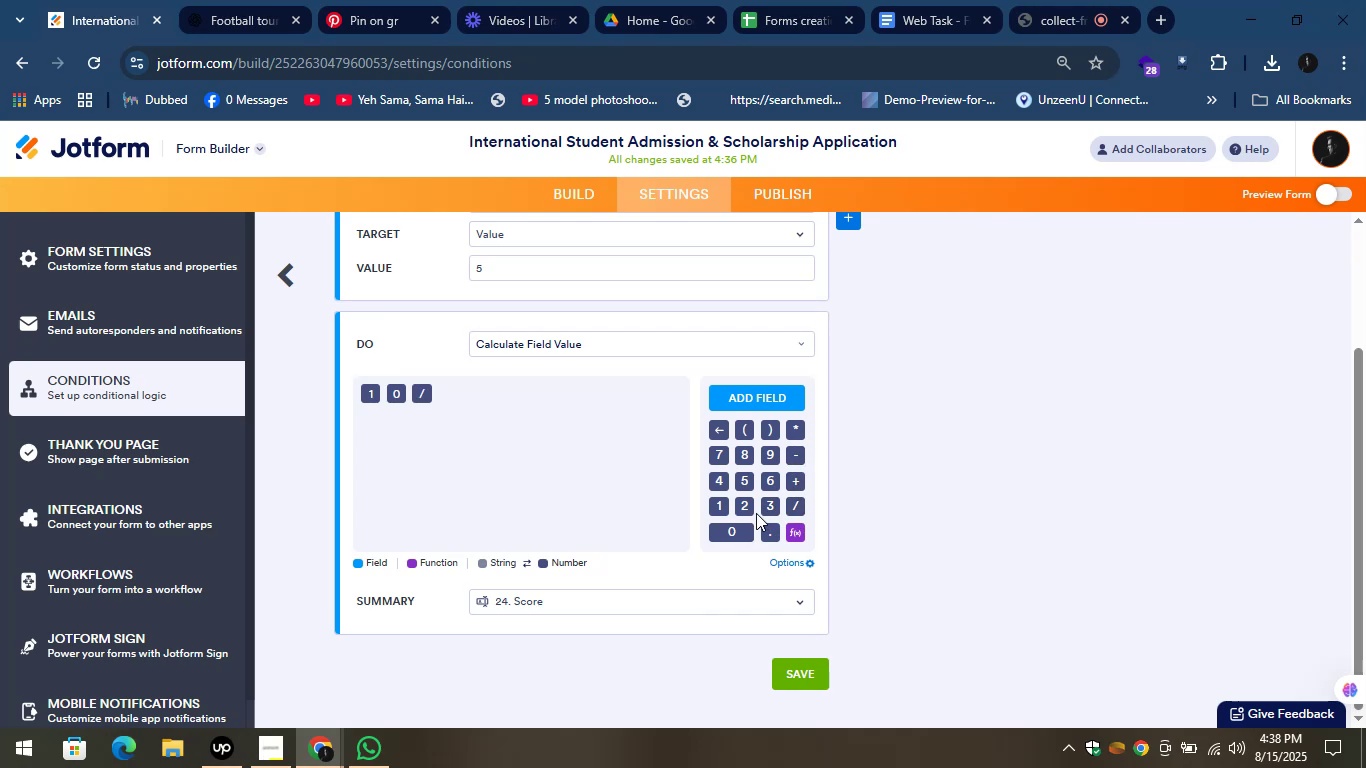 
left_click([747, 476])
 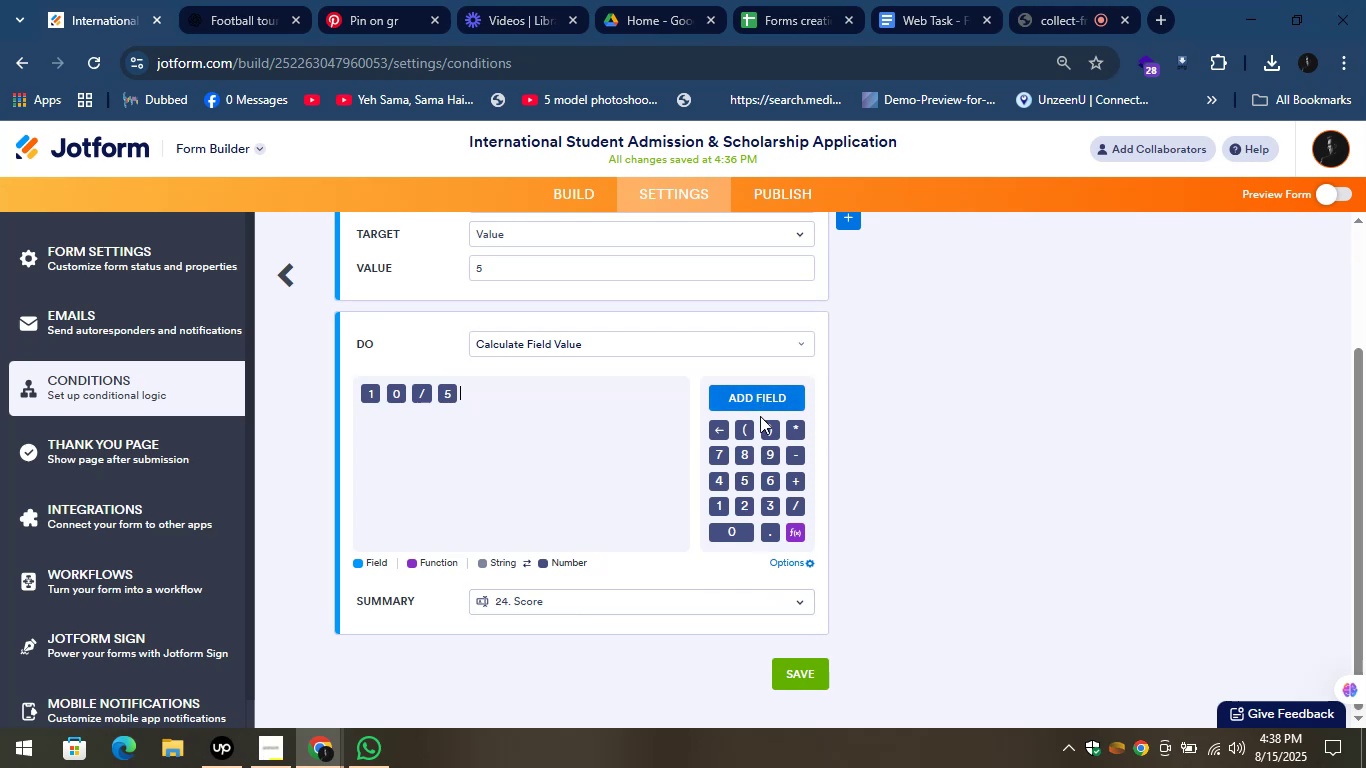 
left_click([750, 390])
 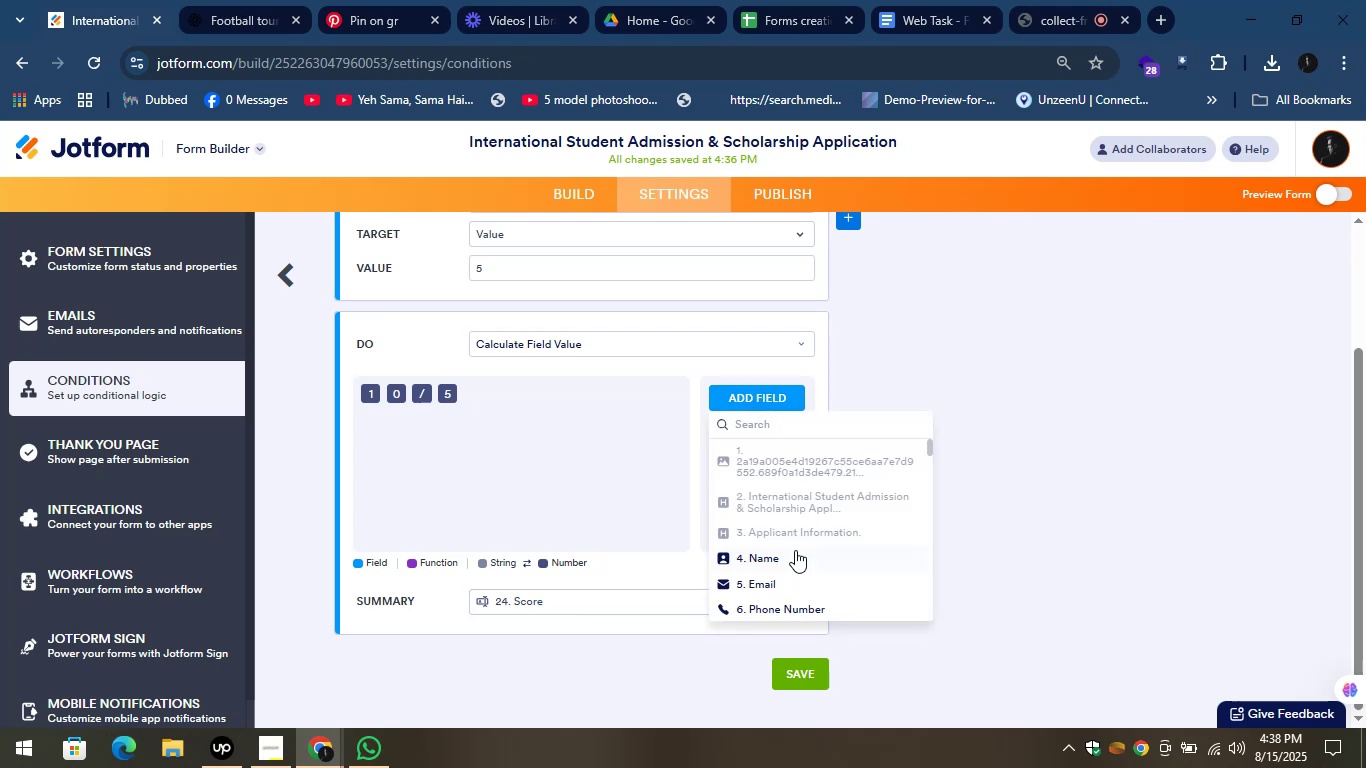 
scroll: coordinate [795, 521], scroll_direction: down, amount: 8.0
 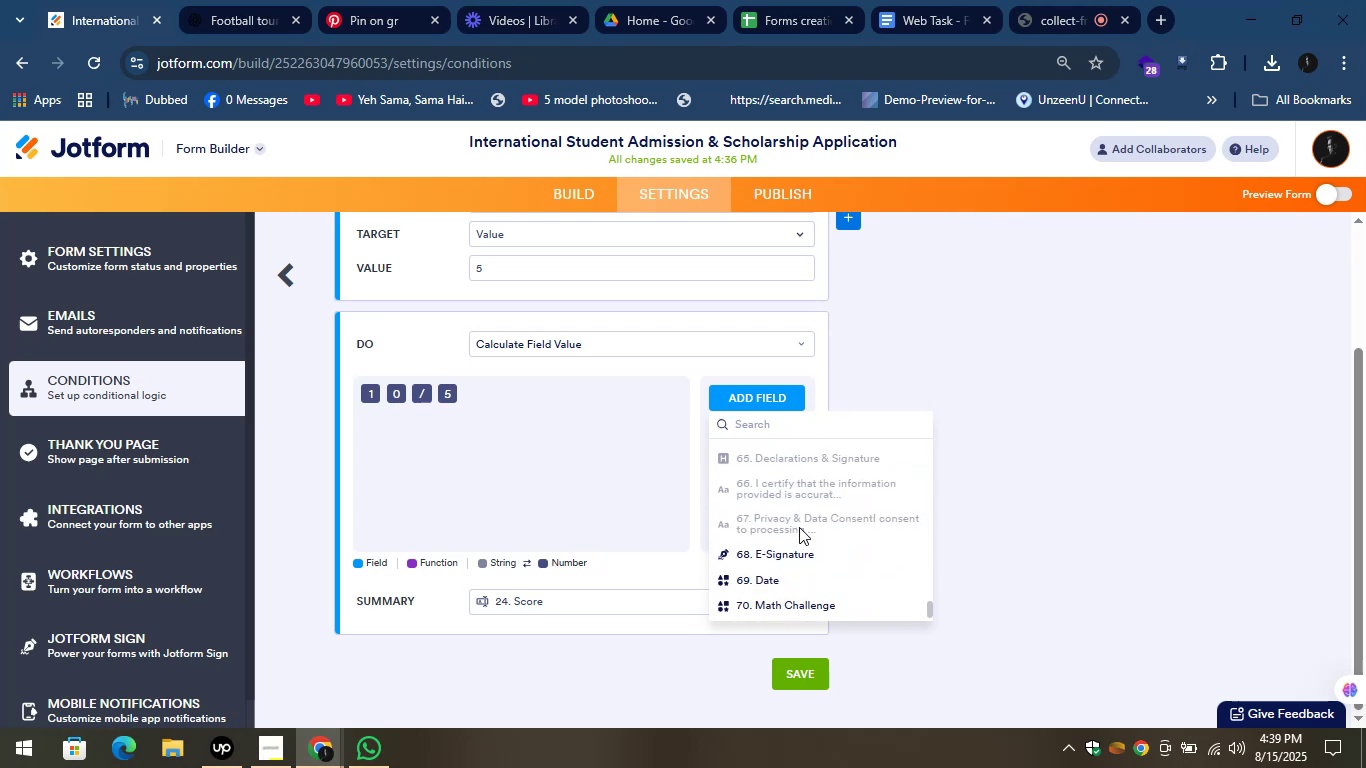 
scroll: coordinate [806, 546], scroll_direction: up, amount: 4.0
 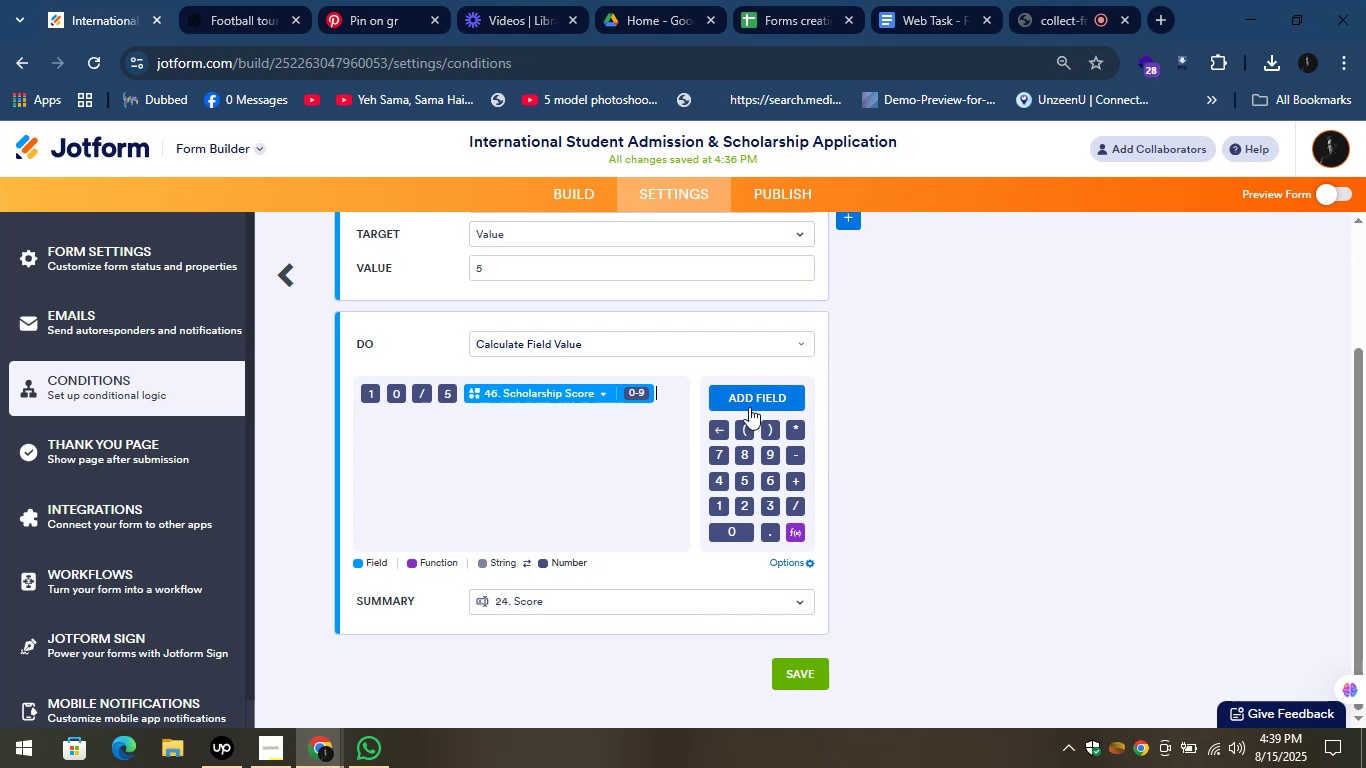 
left_click([804, 668])
 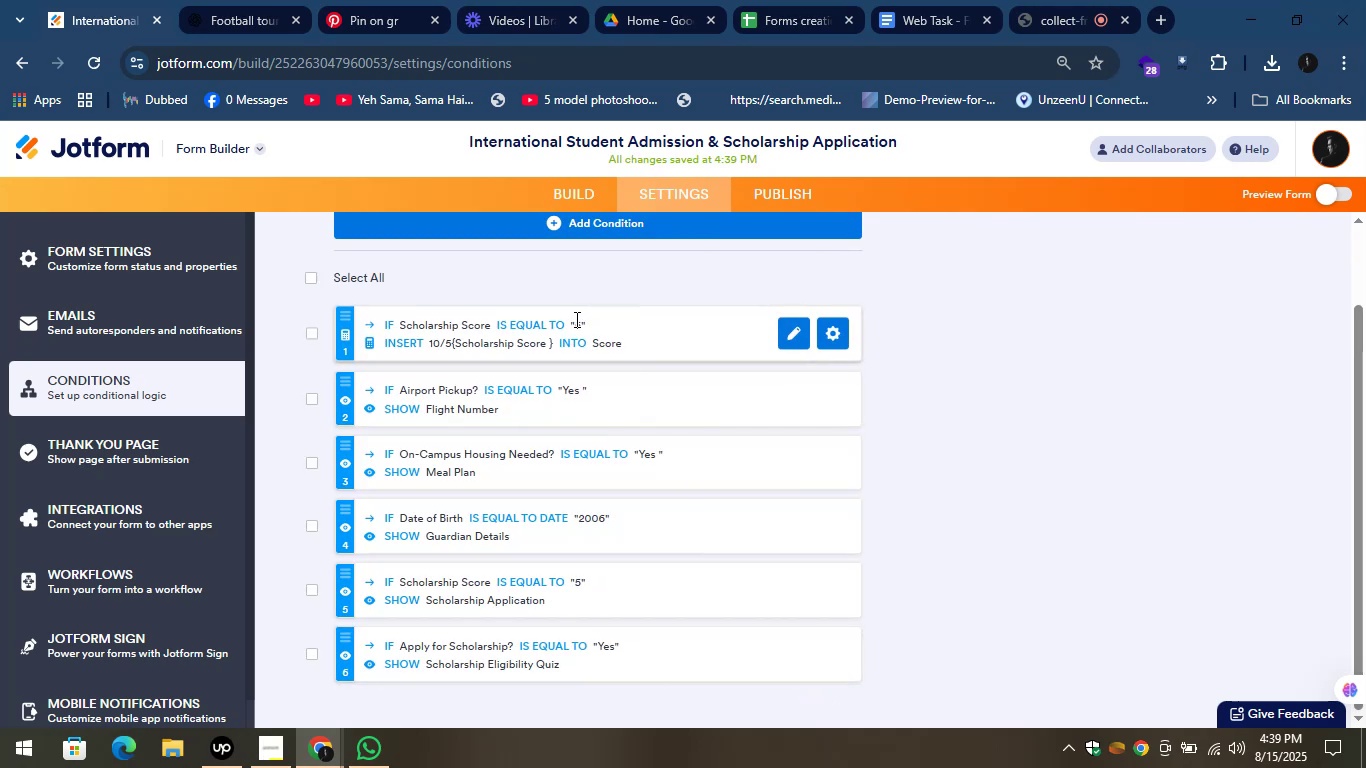 
scroll: coordinate [534, 292], scroll_direction: up, amount: 1.0
 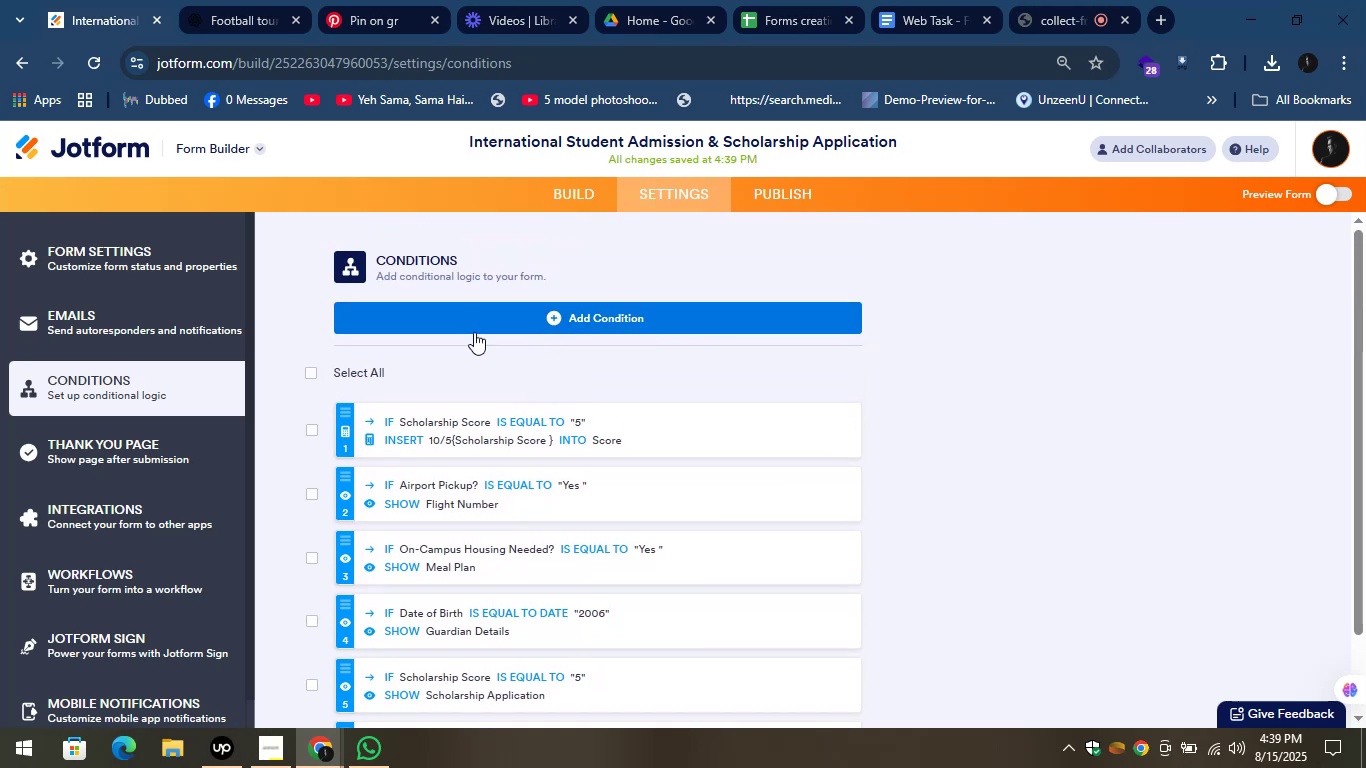 
left_click([479, 319])
 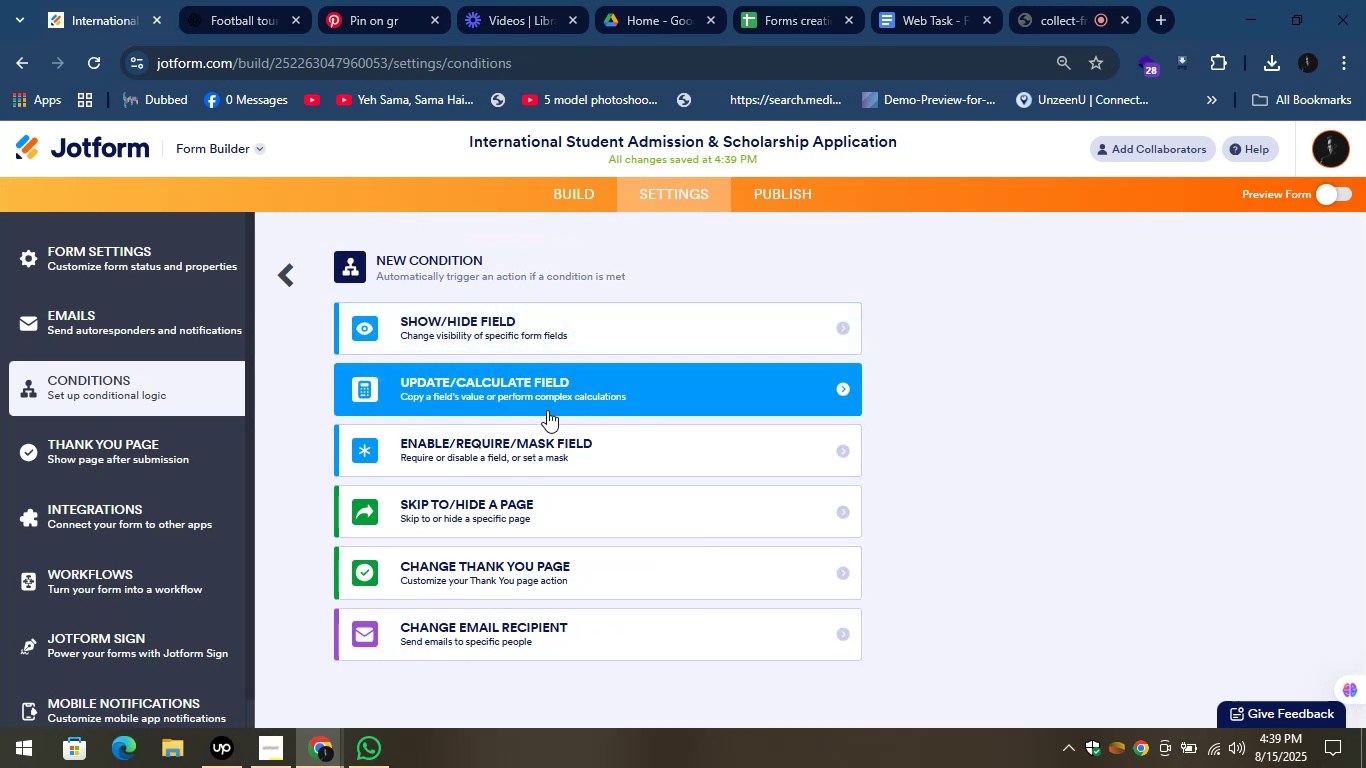 
scroll: coordinate [547, 410], scroll_direction: down, amount: 3.0
 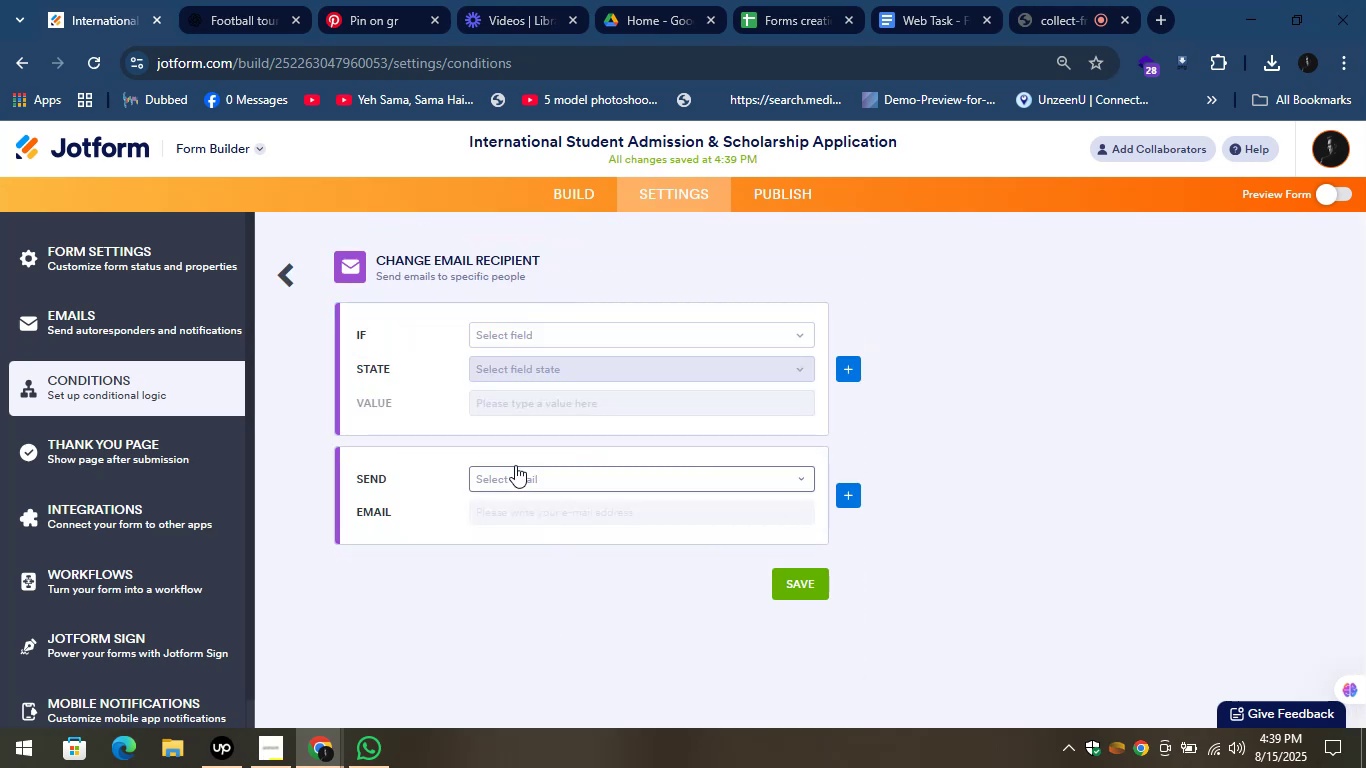 
left_click([516, 334])
 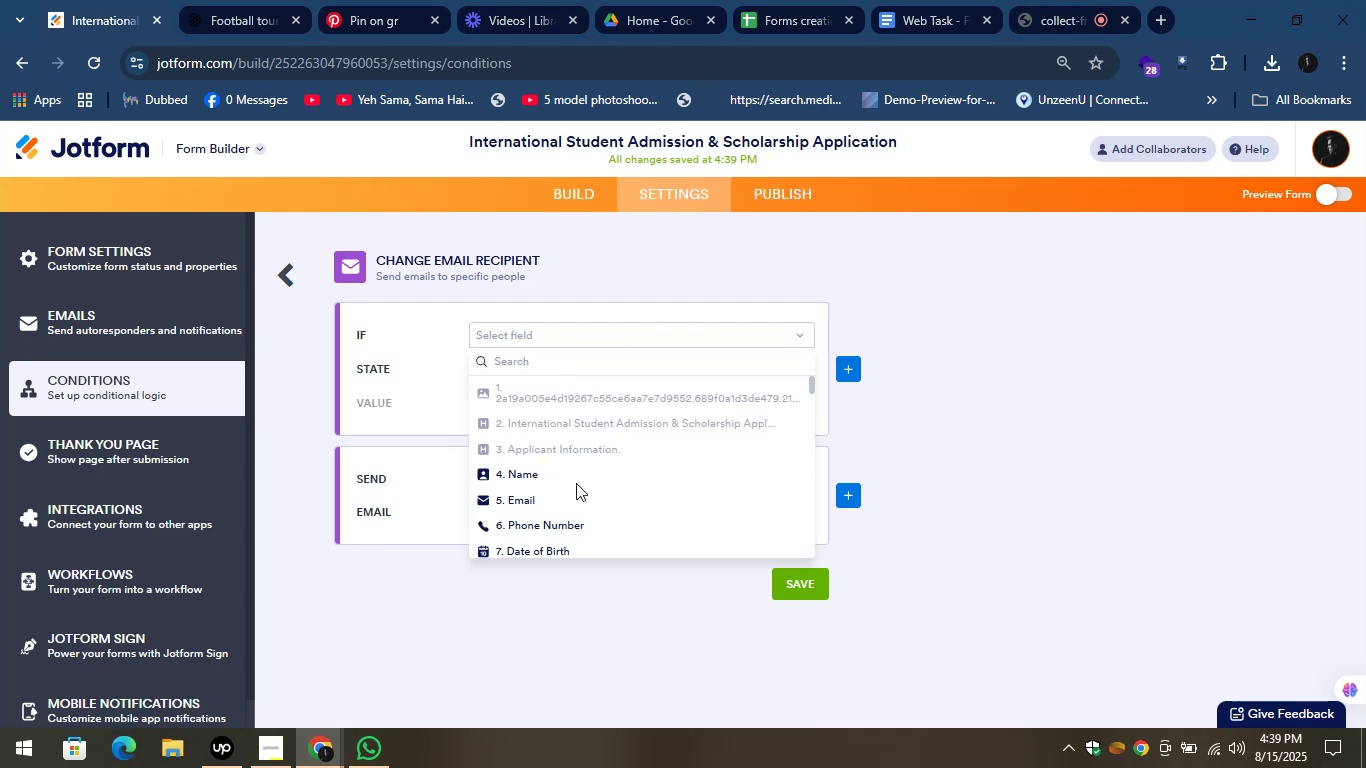 
left_click([550, 497])
 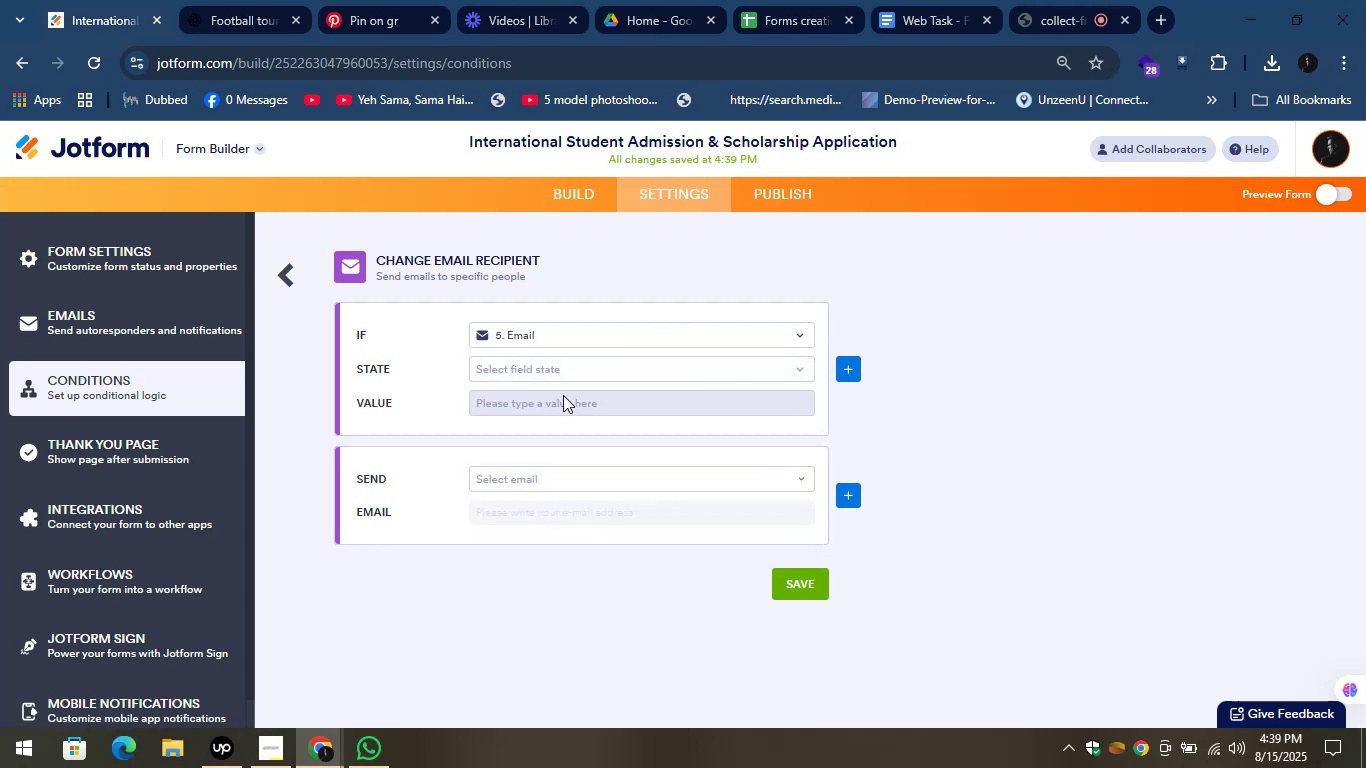 
left_click([541, 359])
 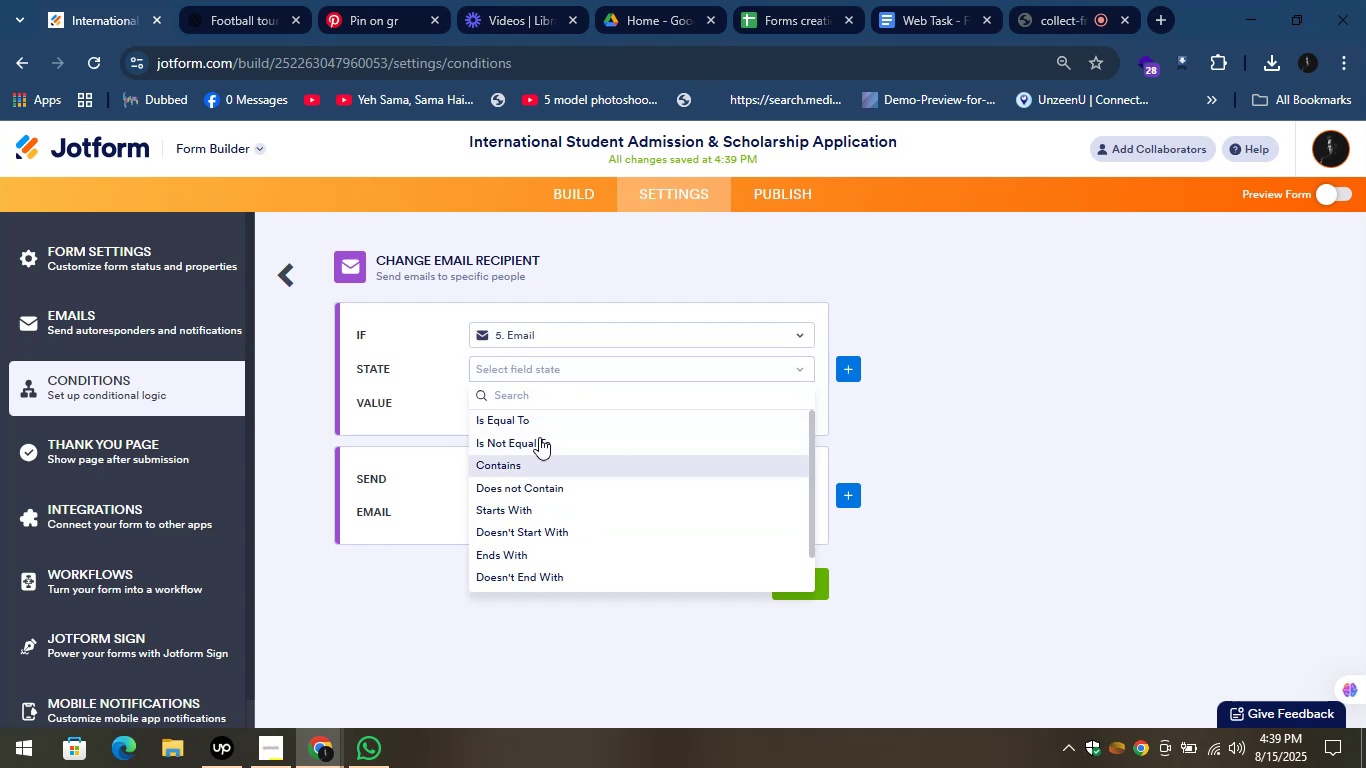 
left_click([524, 416])
 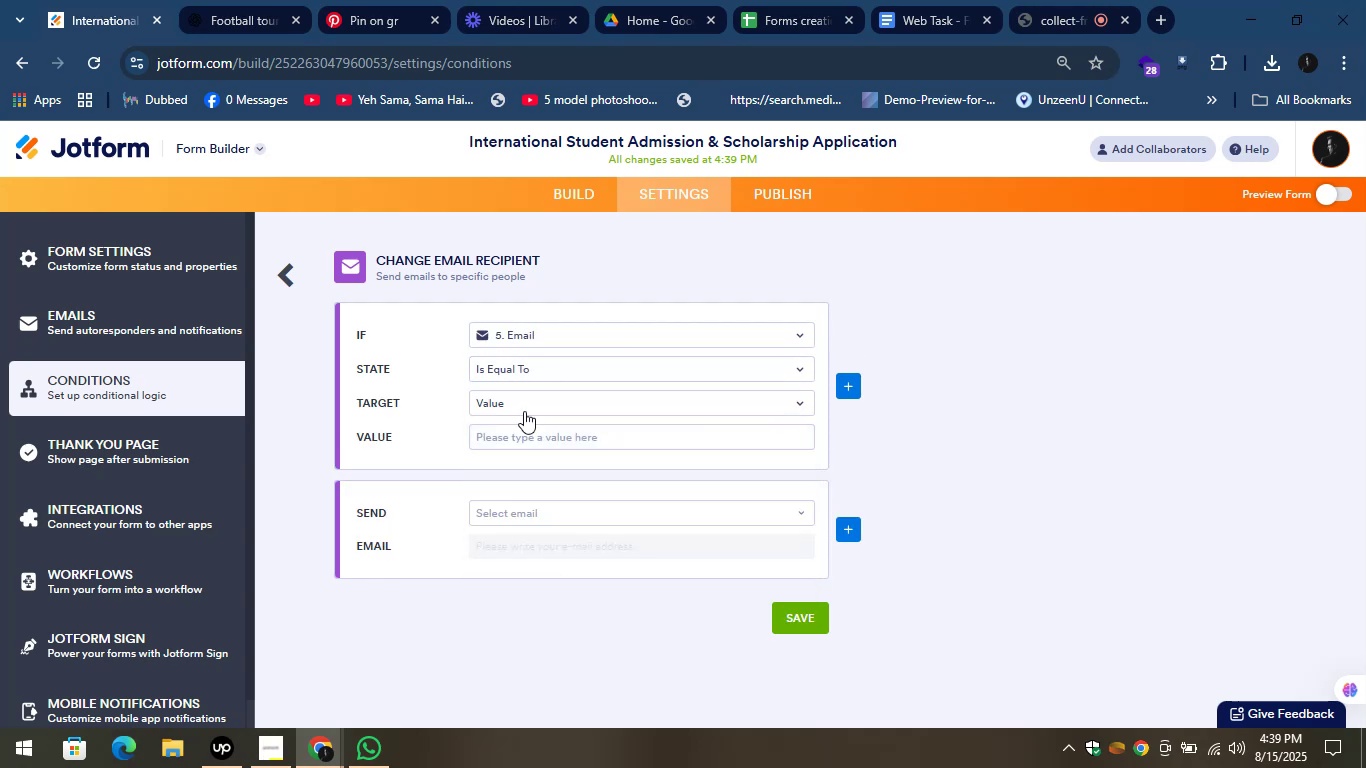 
left_click([524, 406])
 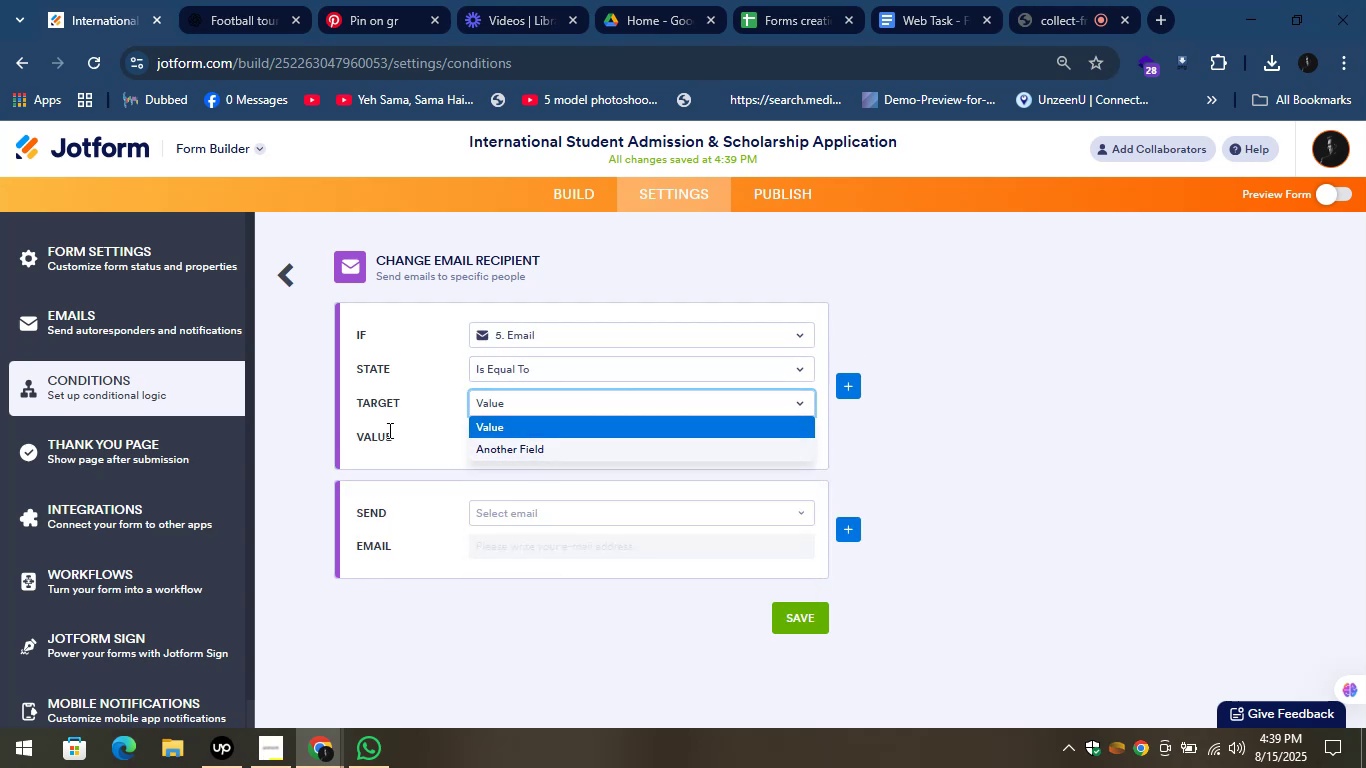 
left_click([418, 440])
 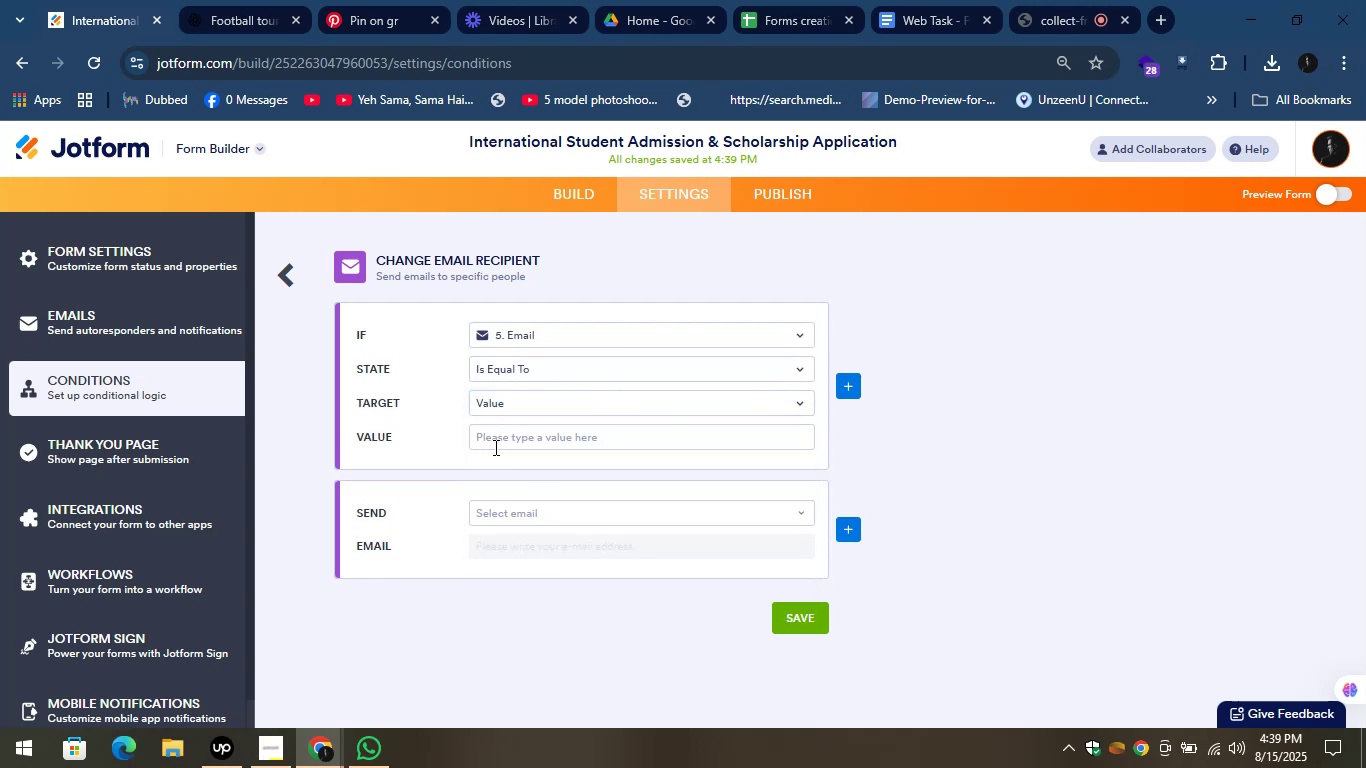 
double_click([494, 441])
 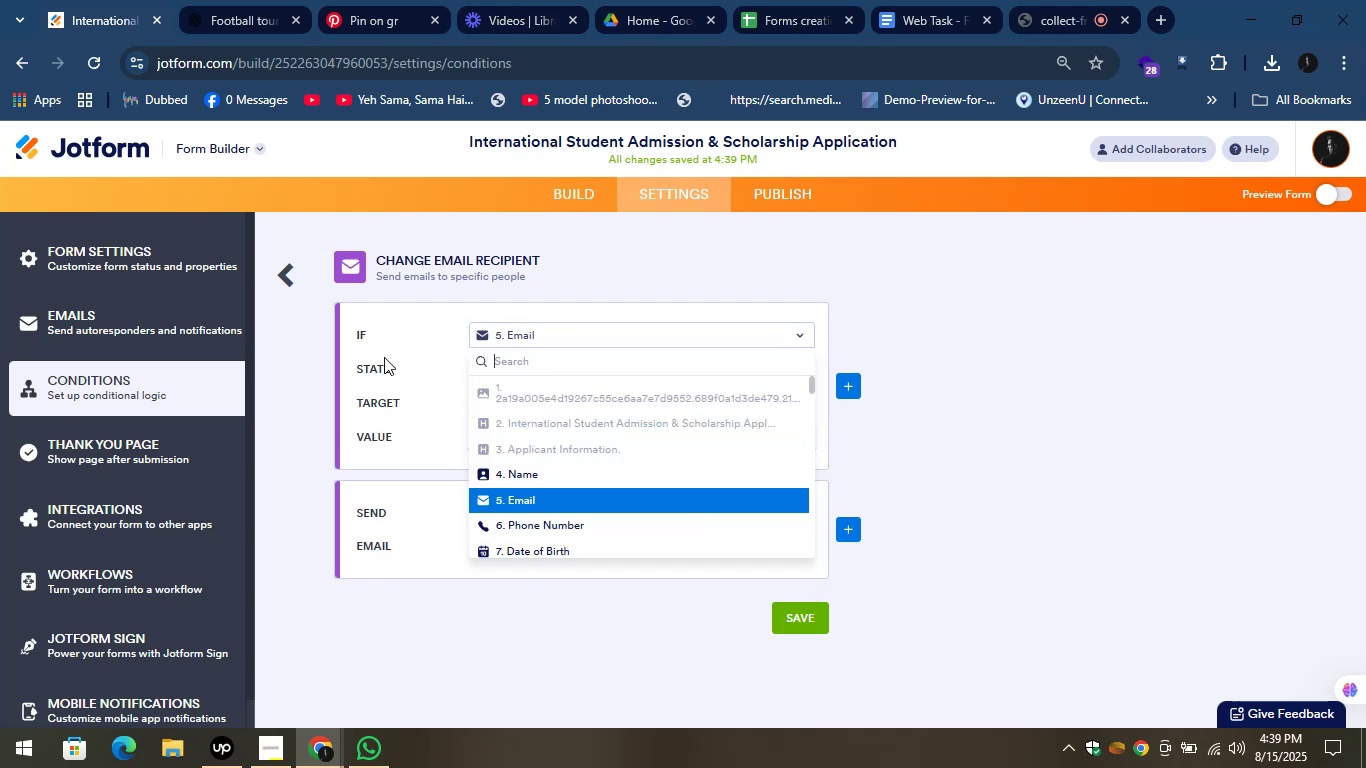 
left_click([513, 371])
 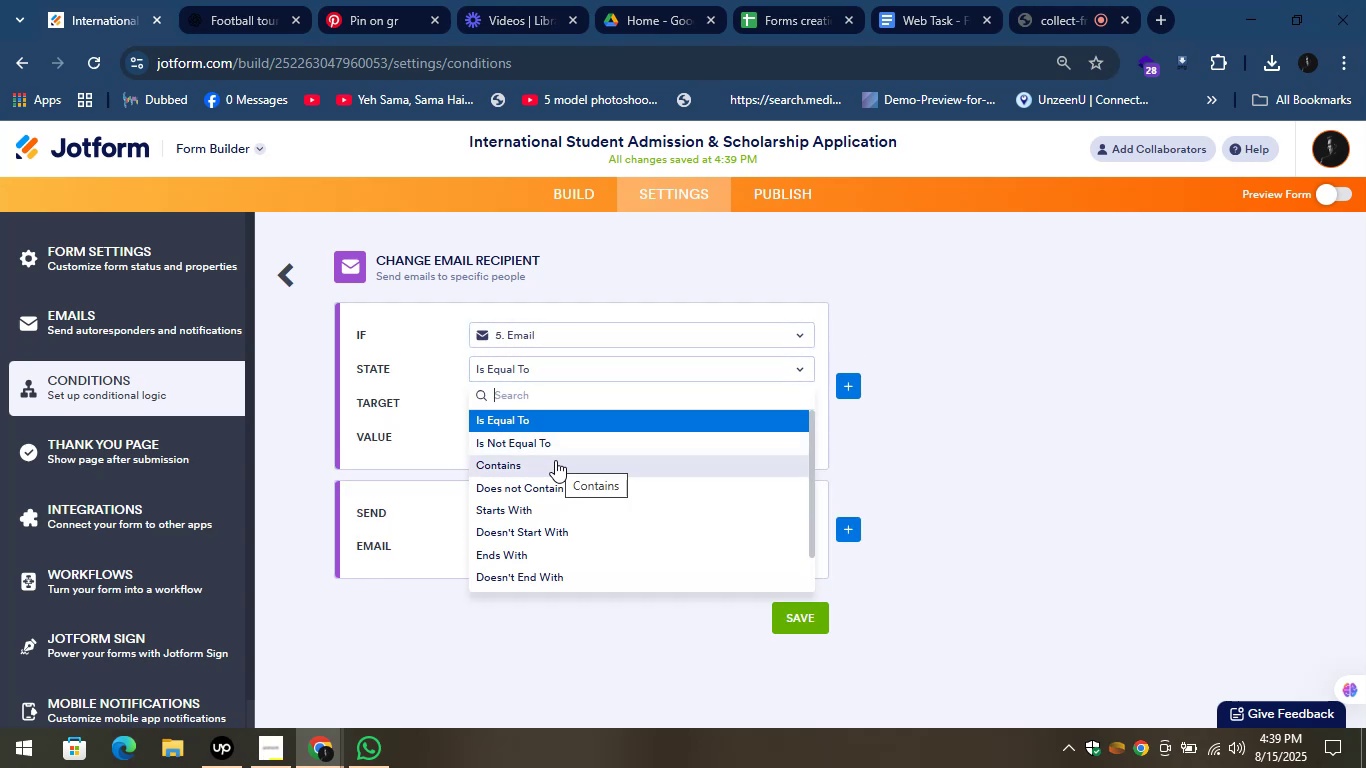 
left_click([553, 460])
 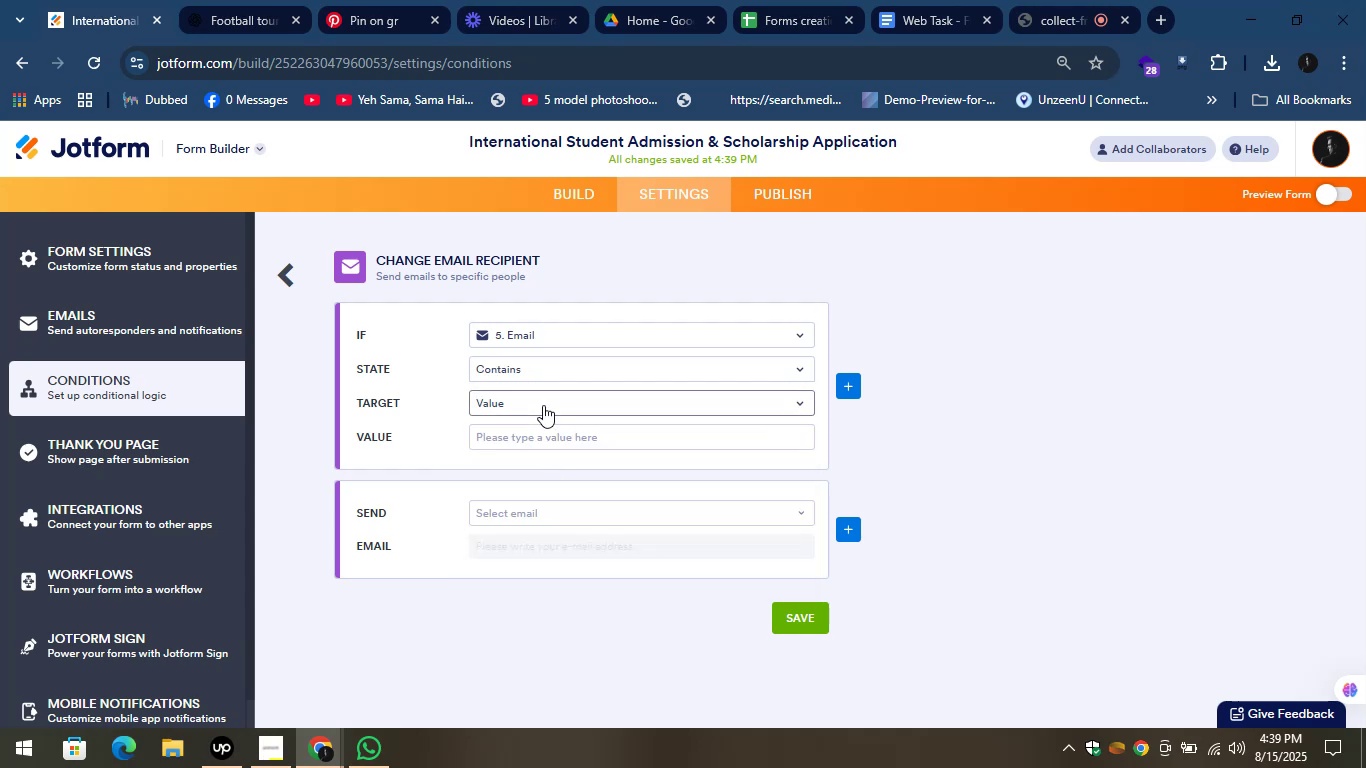 
left_click([555, 443])
 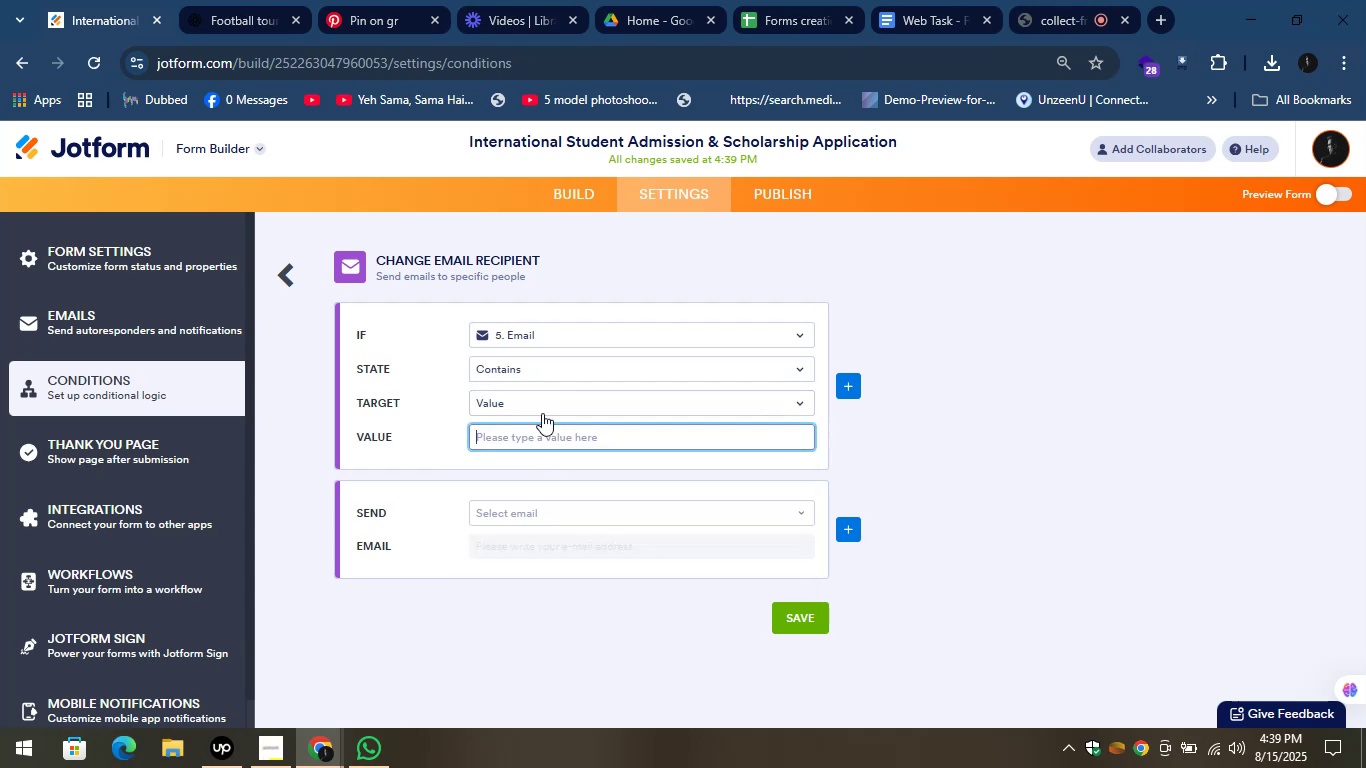 
left_click([541, 409])
 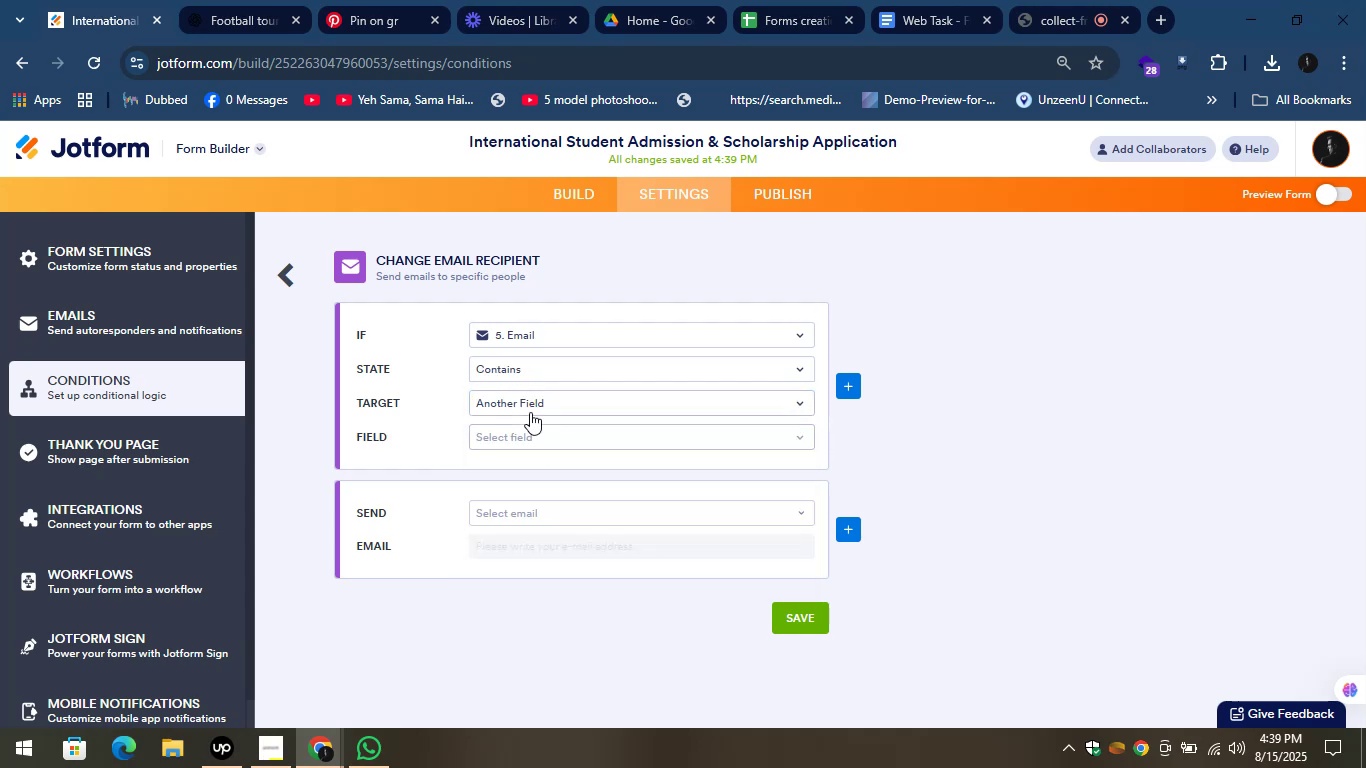 
left_click([539, 439])
 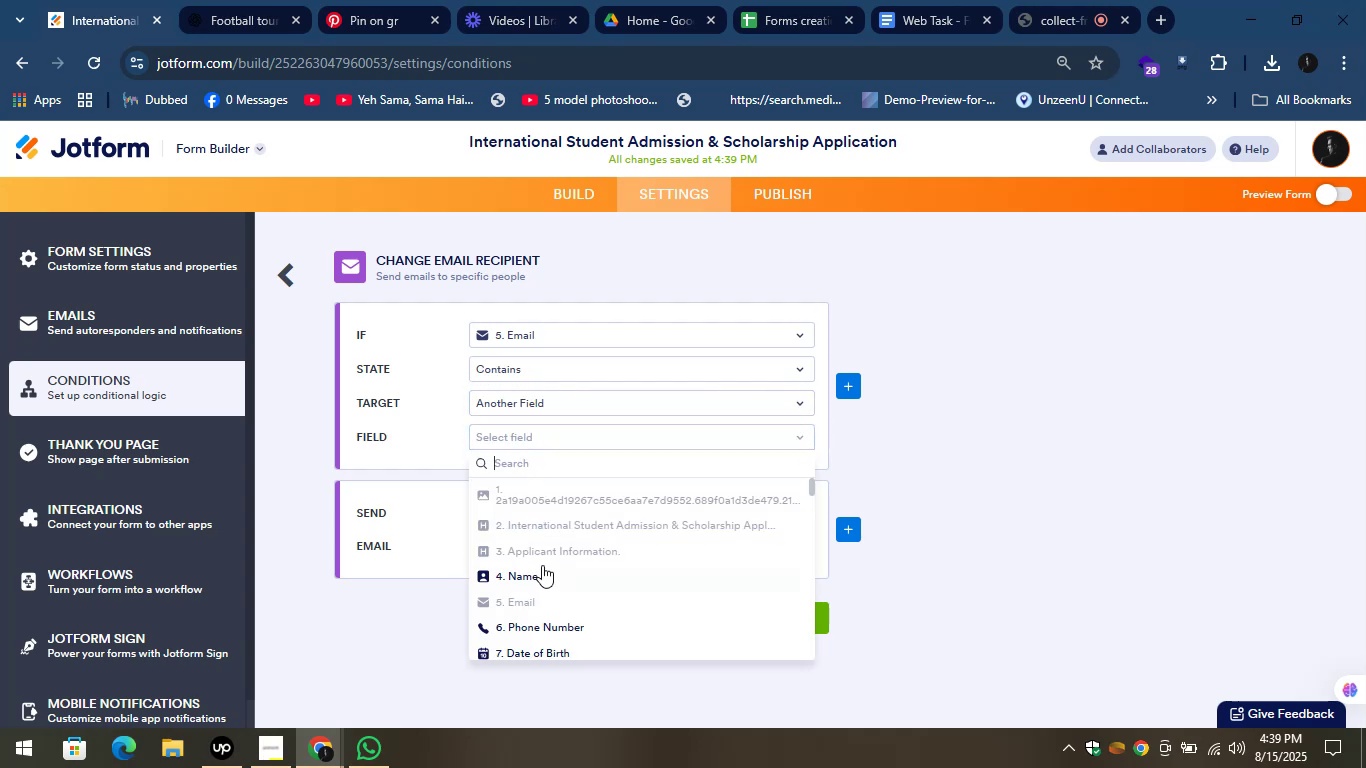 
left_click([542, 573])
 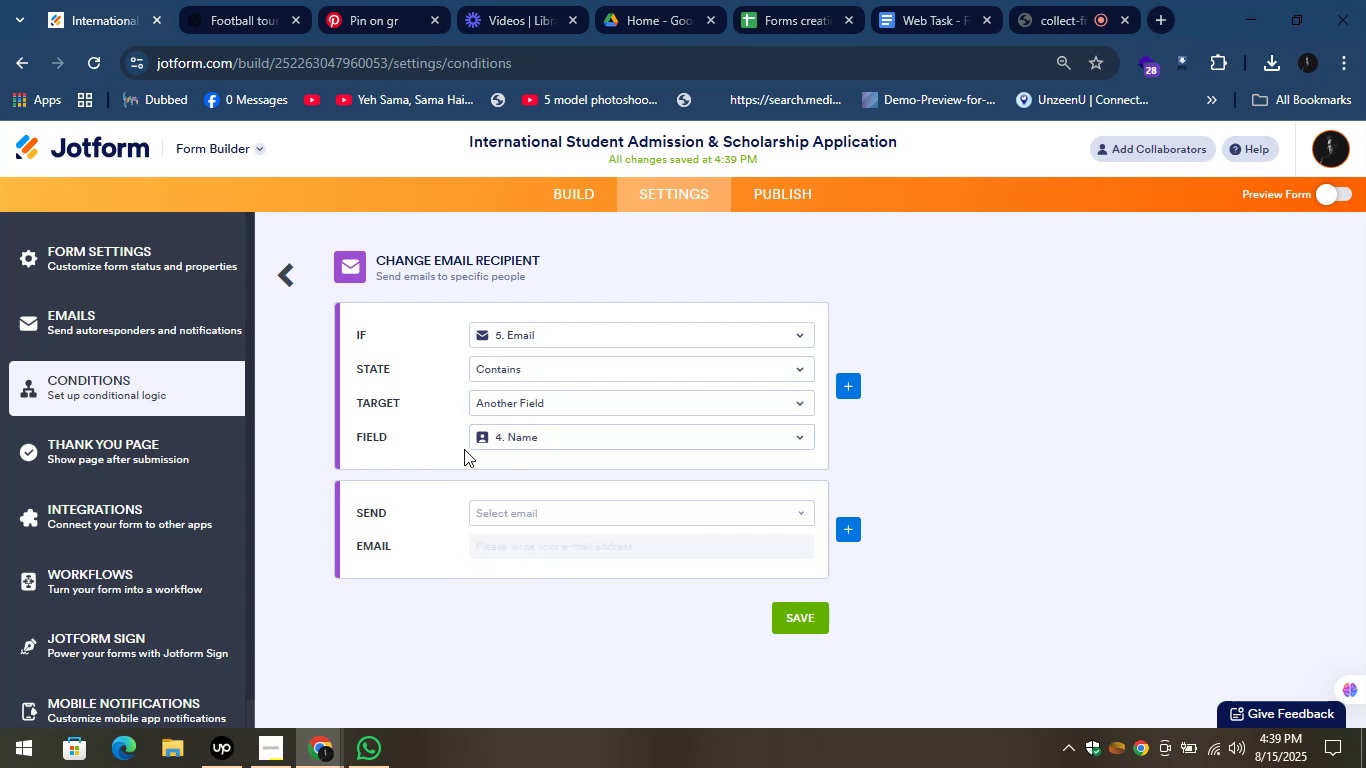 
left_click([532, 521])
 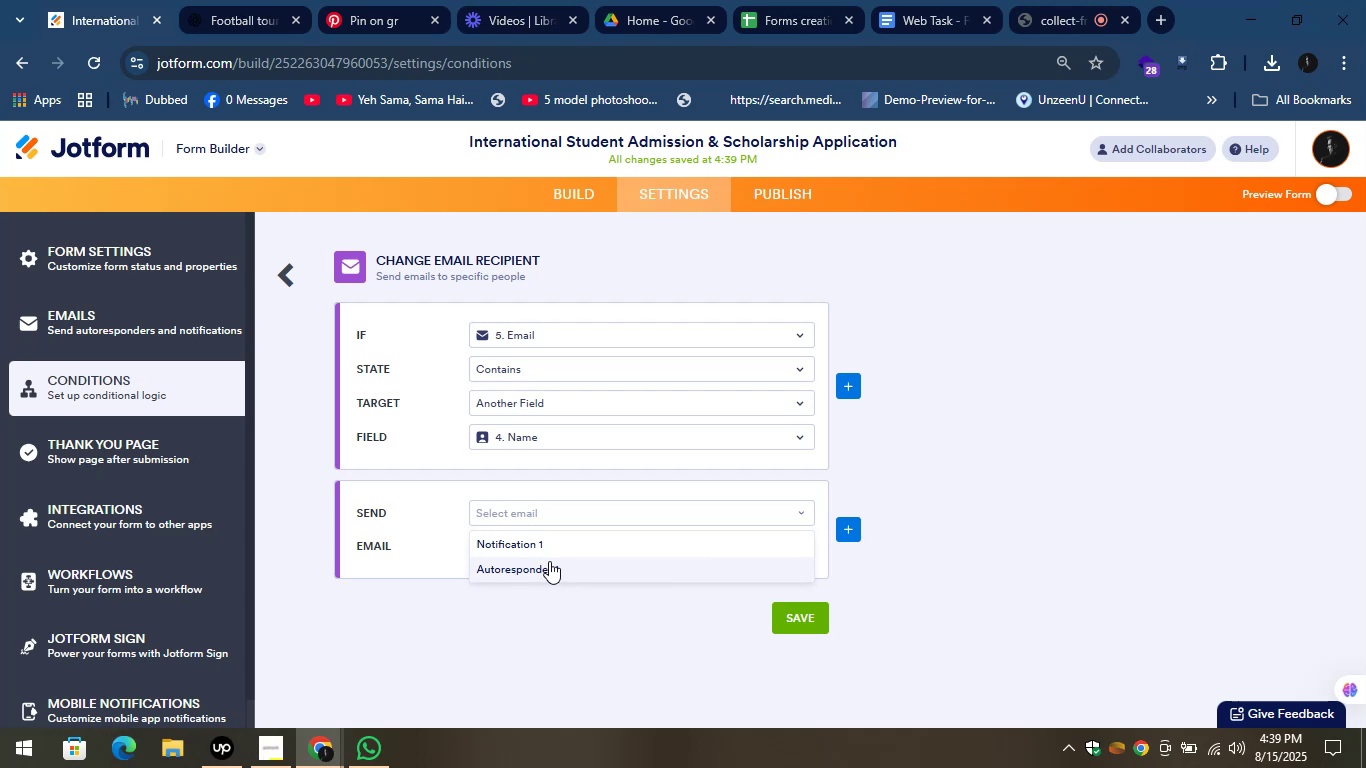 
left_click([549, 561])
 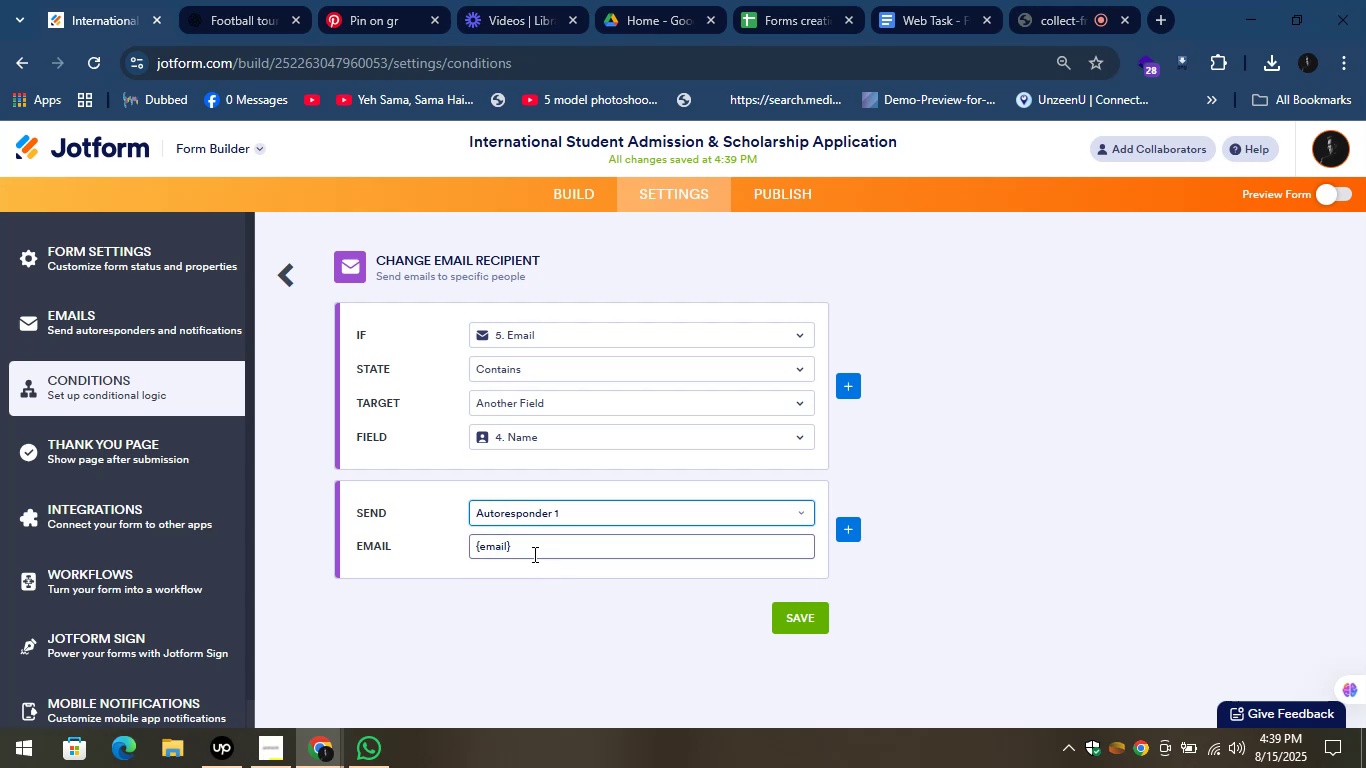 
left_click([531, 554])
 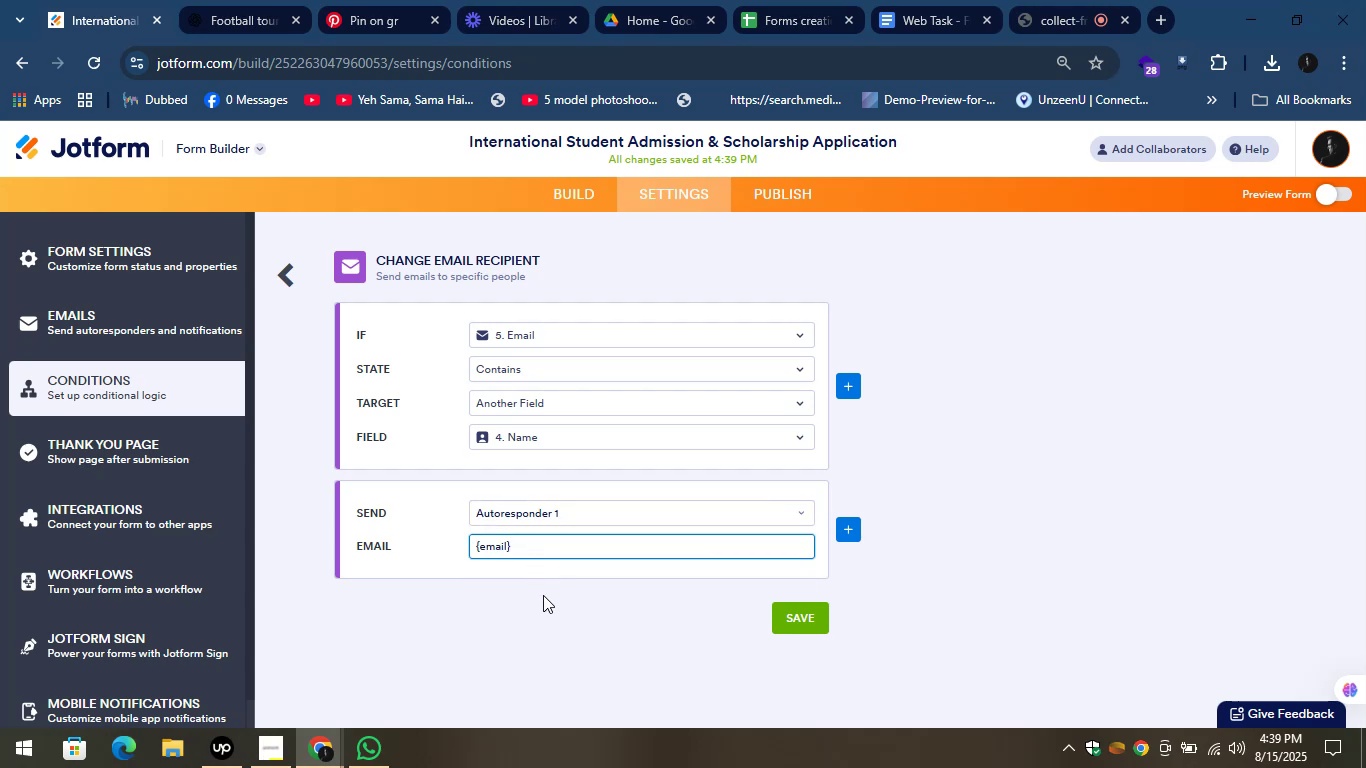 
left_click([544, 596])
 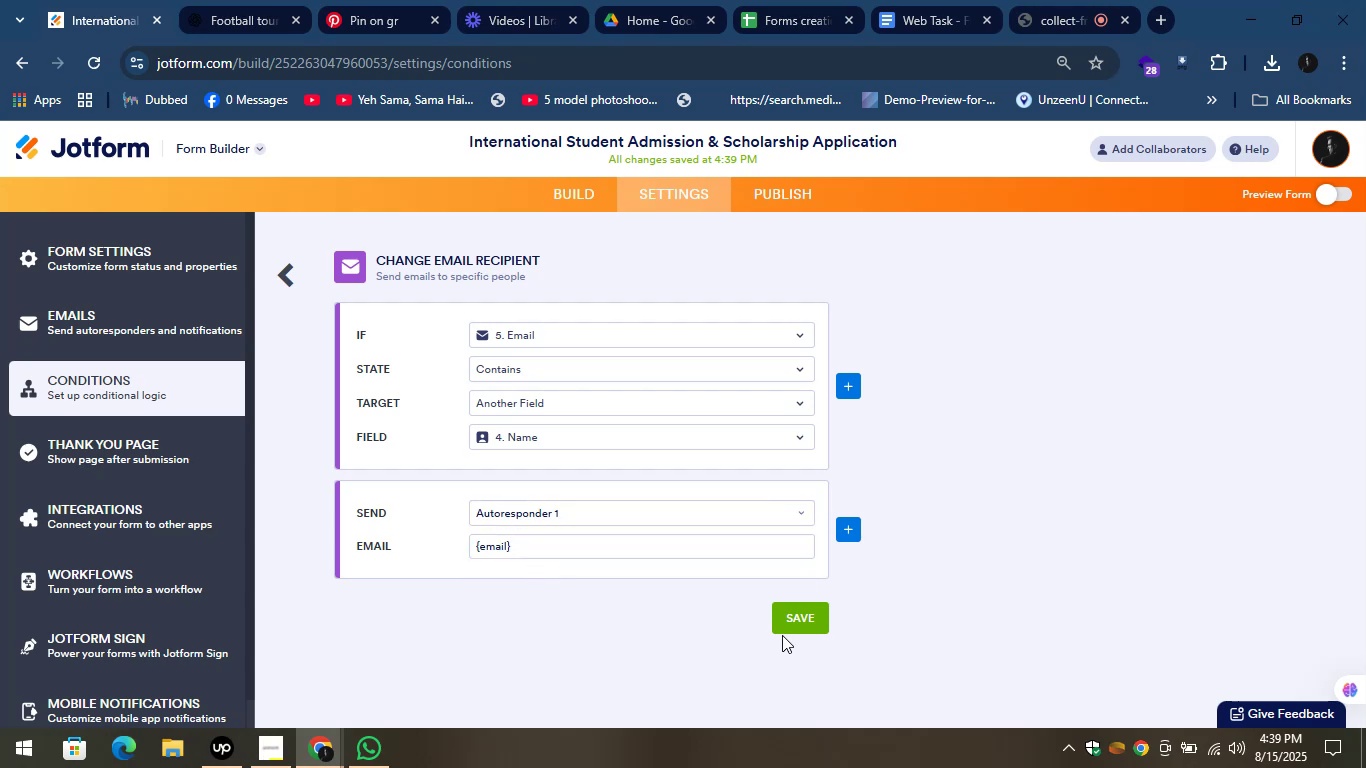 
left_click([795, 613])
 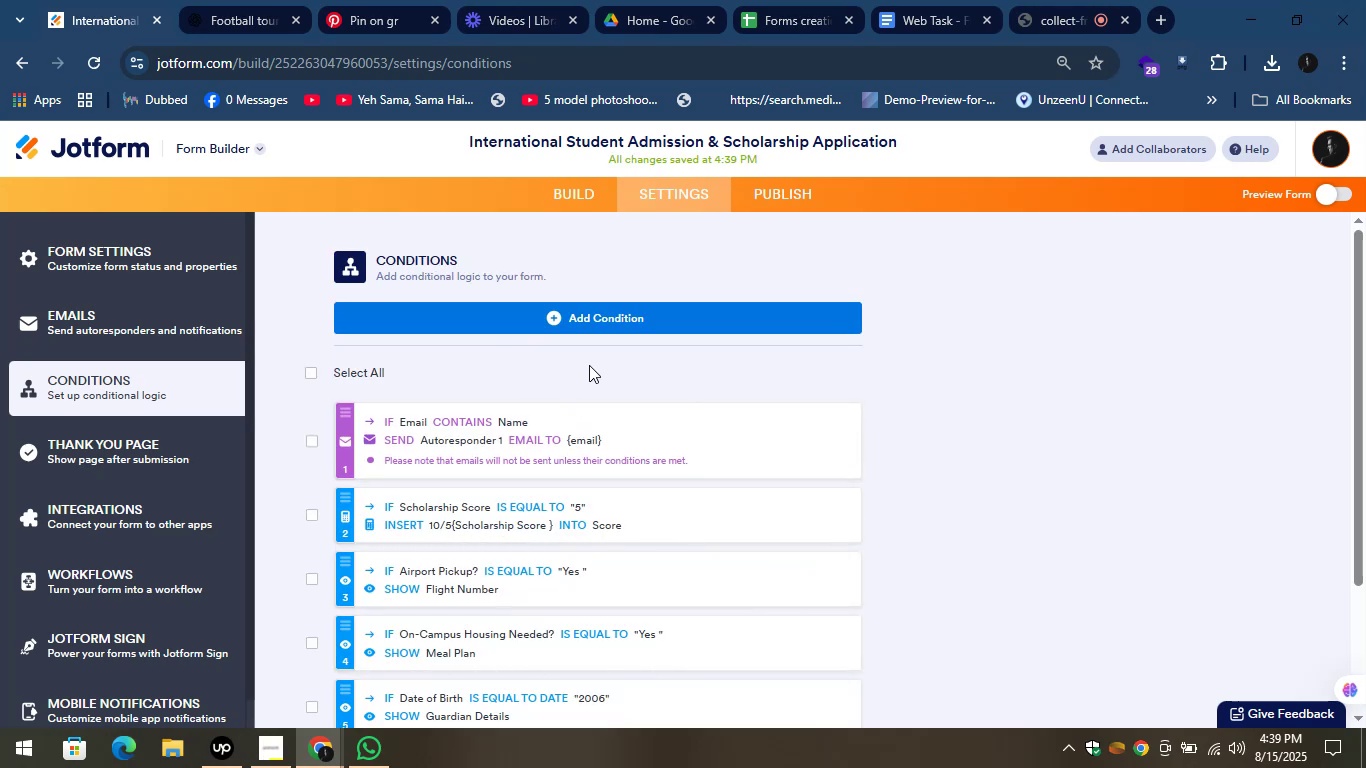 
scroll: coordinate [589, 365], scroll_direction: down, amount: 5.0
 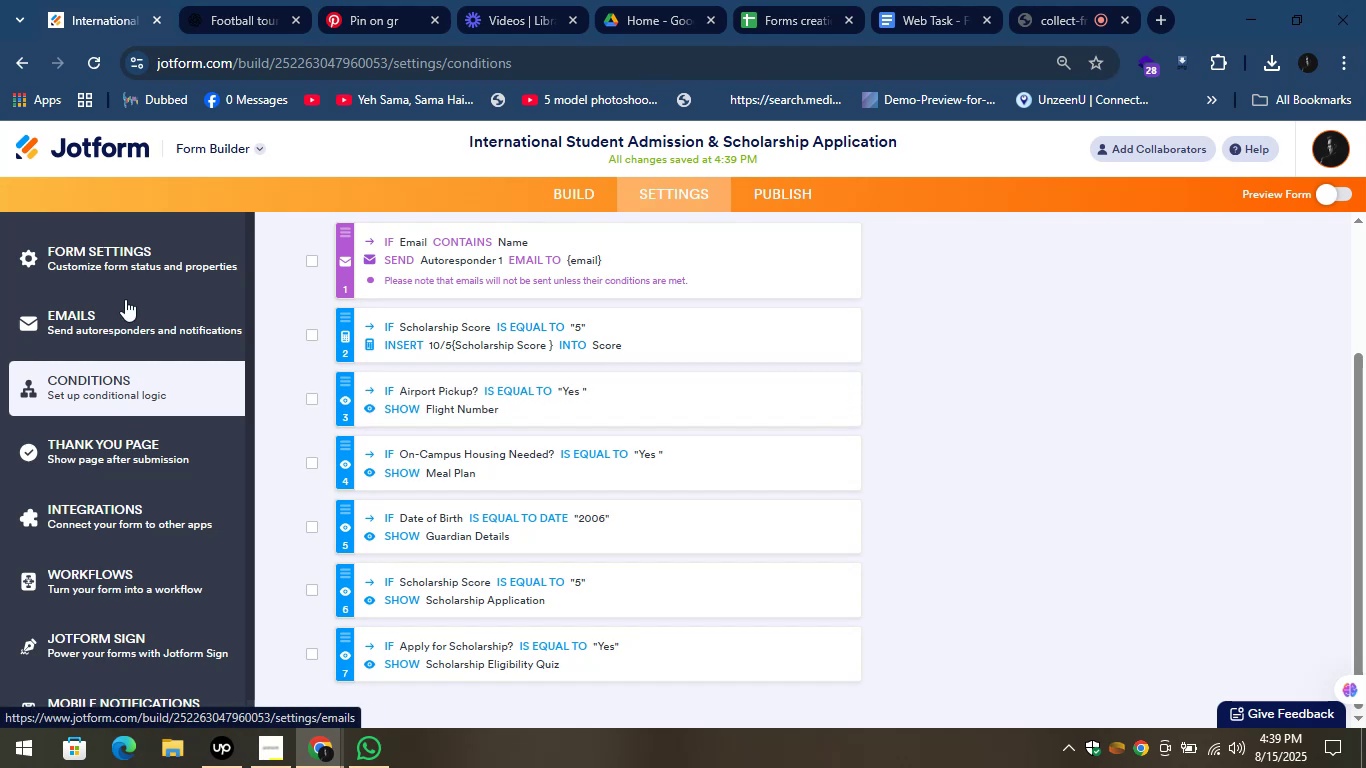 
scroll: coordinate [369, 530], scroll_direction: up, amount: 6.0
 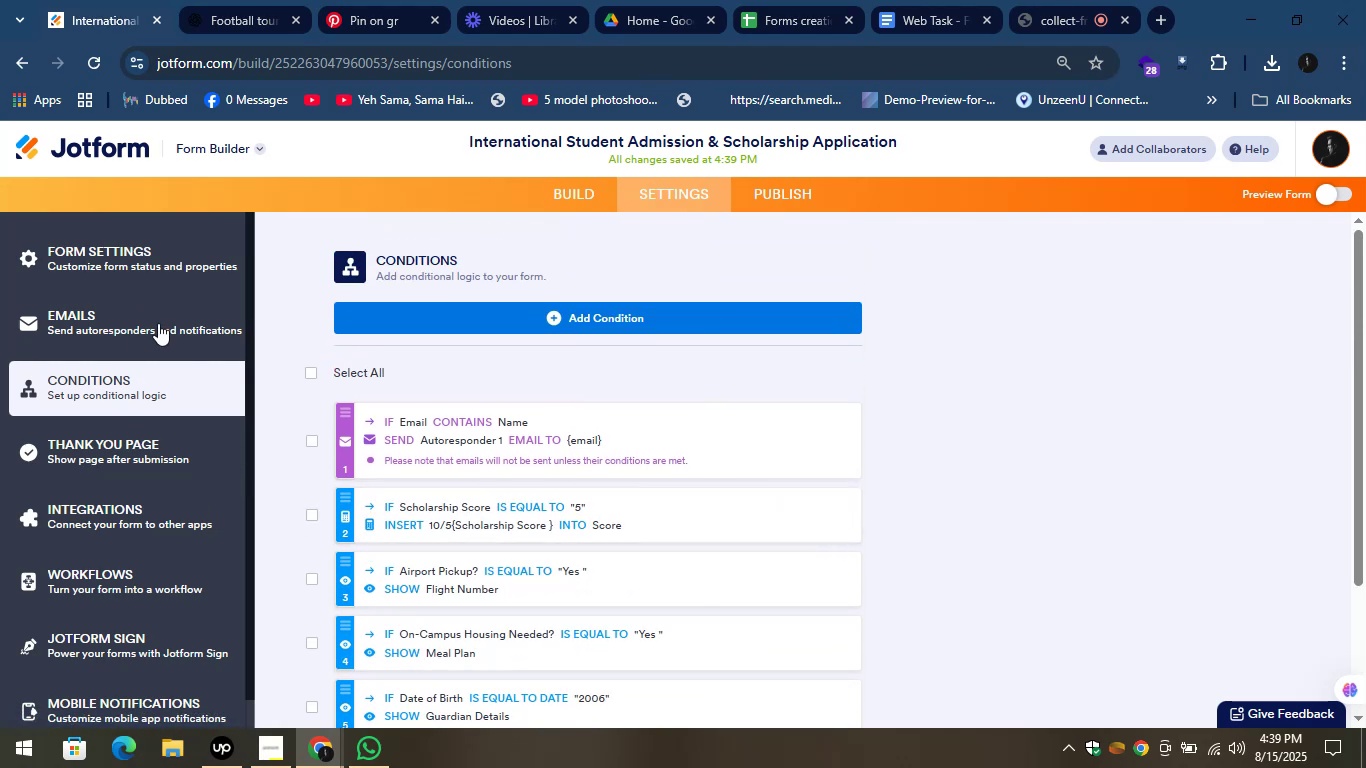 
left_click([146, 324])
 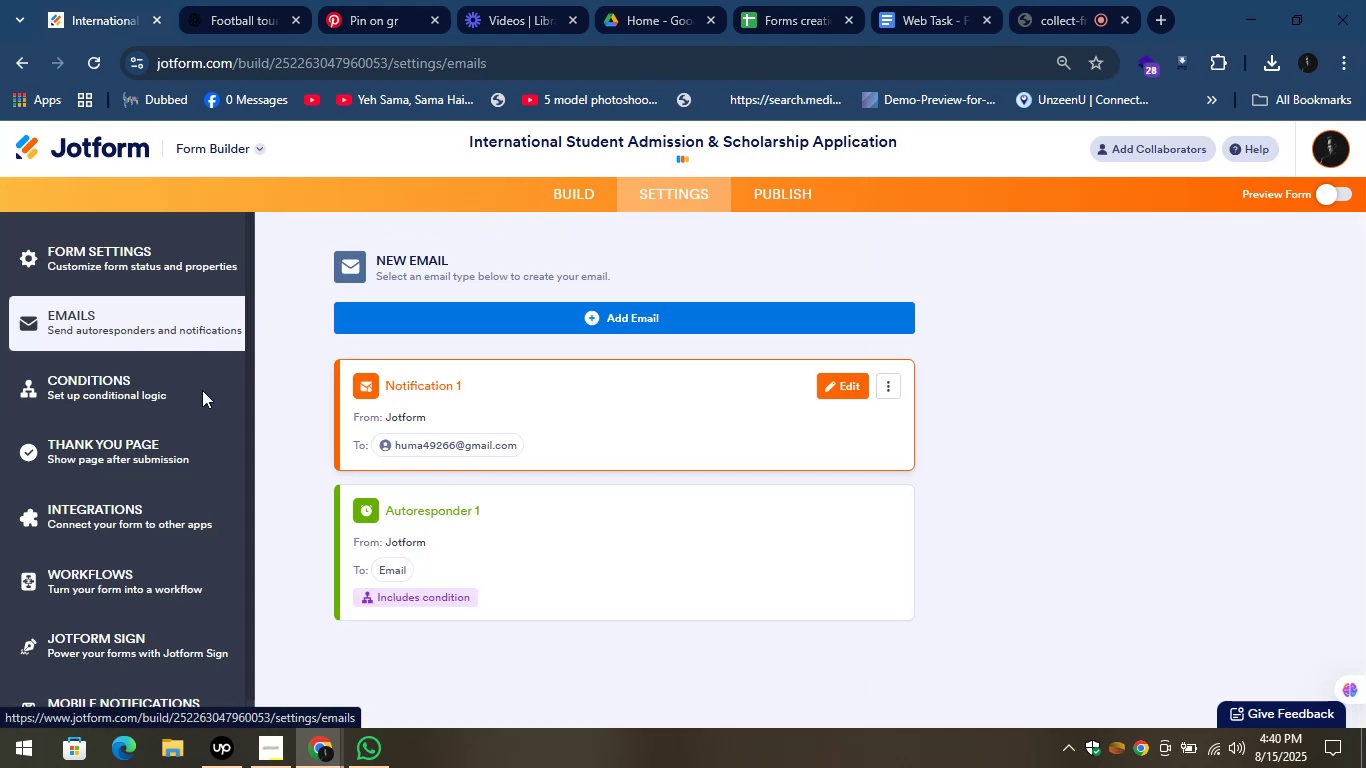 
left_click([84, 459])
 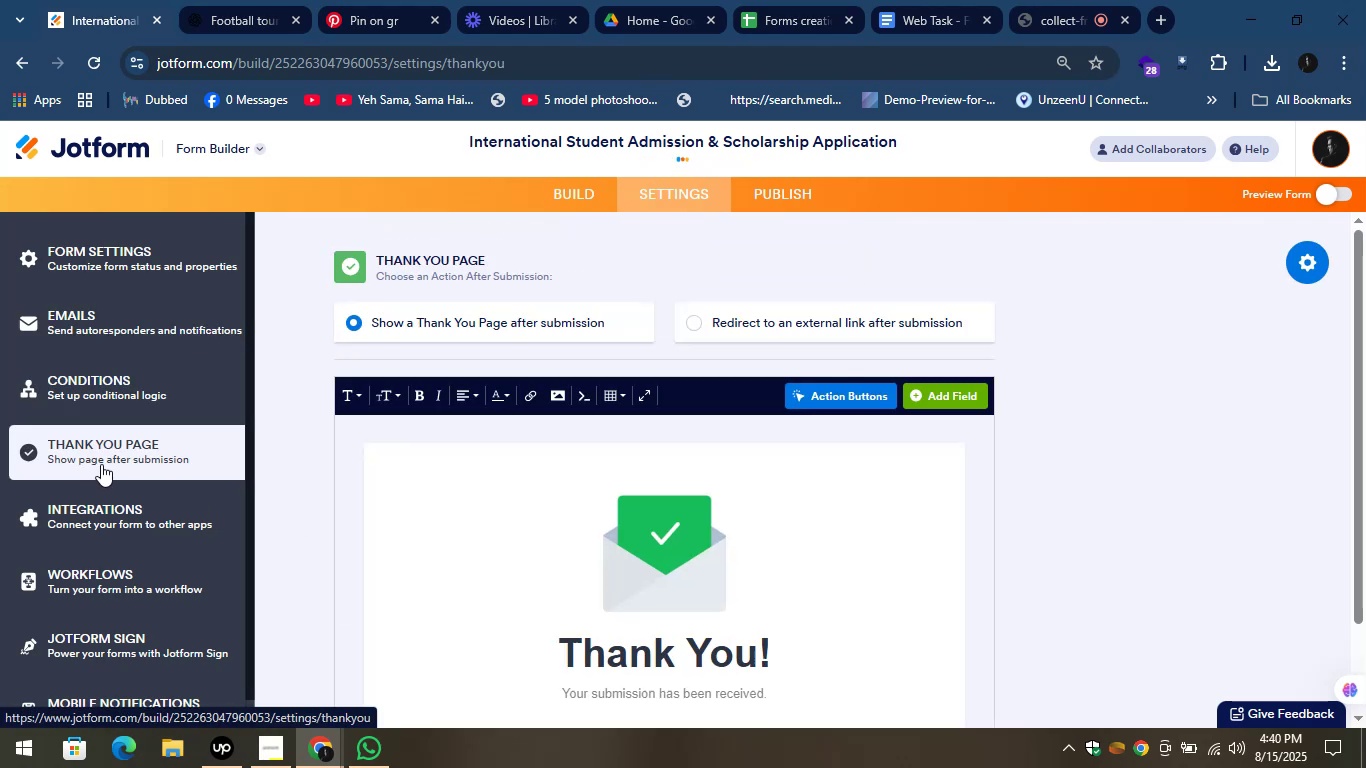 
scroll: coordinate [743, 551], scroll_direction: down, amount: 2.0
 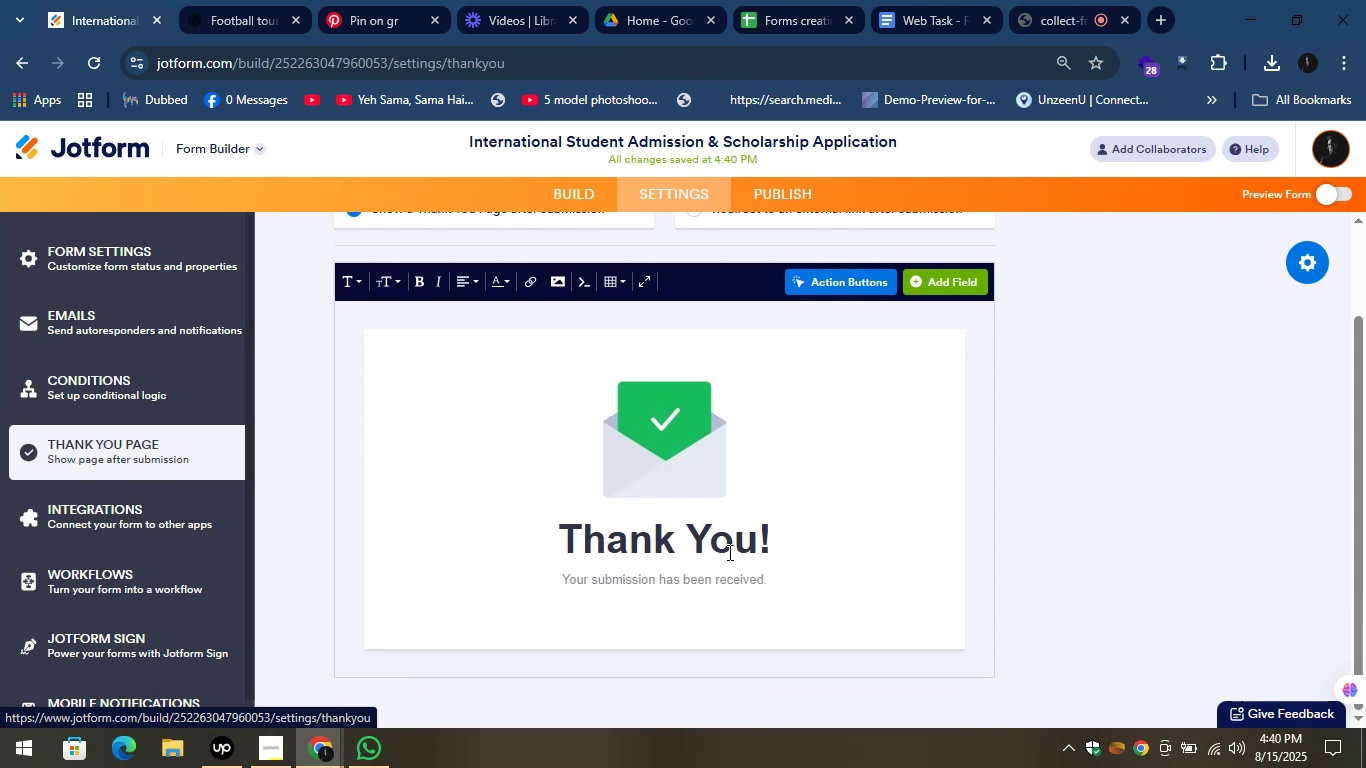 
scroll: coordinate [696, 554], scroll_direction: up, amount: 2.0
 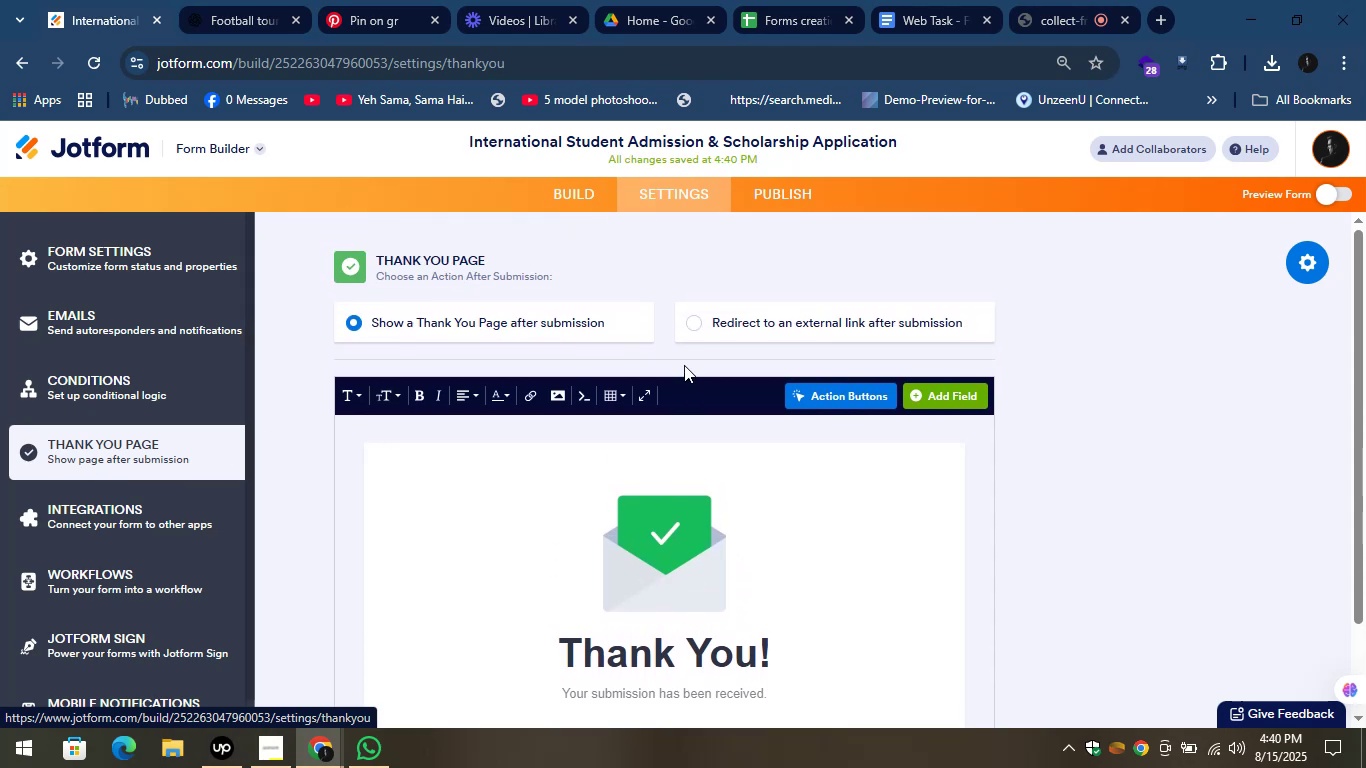 
left_click([689, 323])
 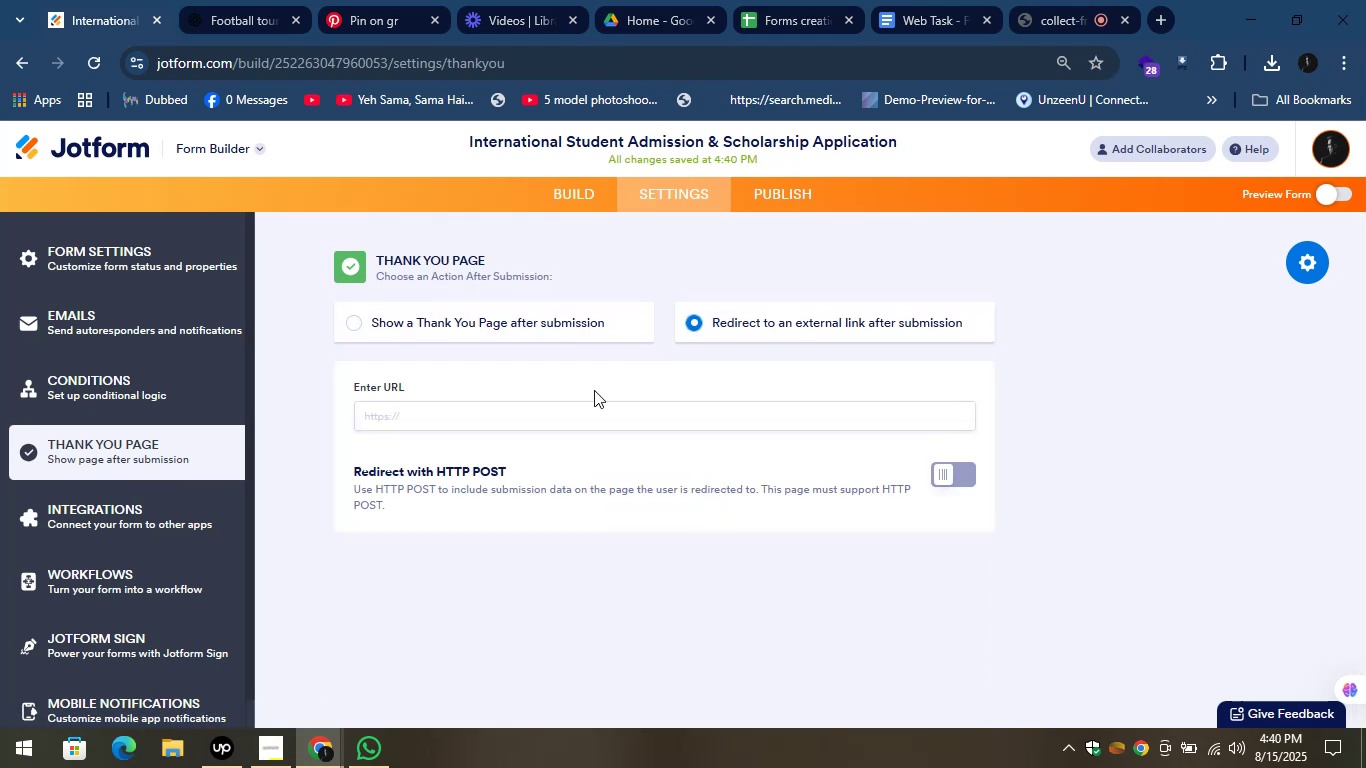 
left_click([491, 419])
 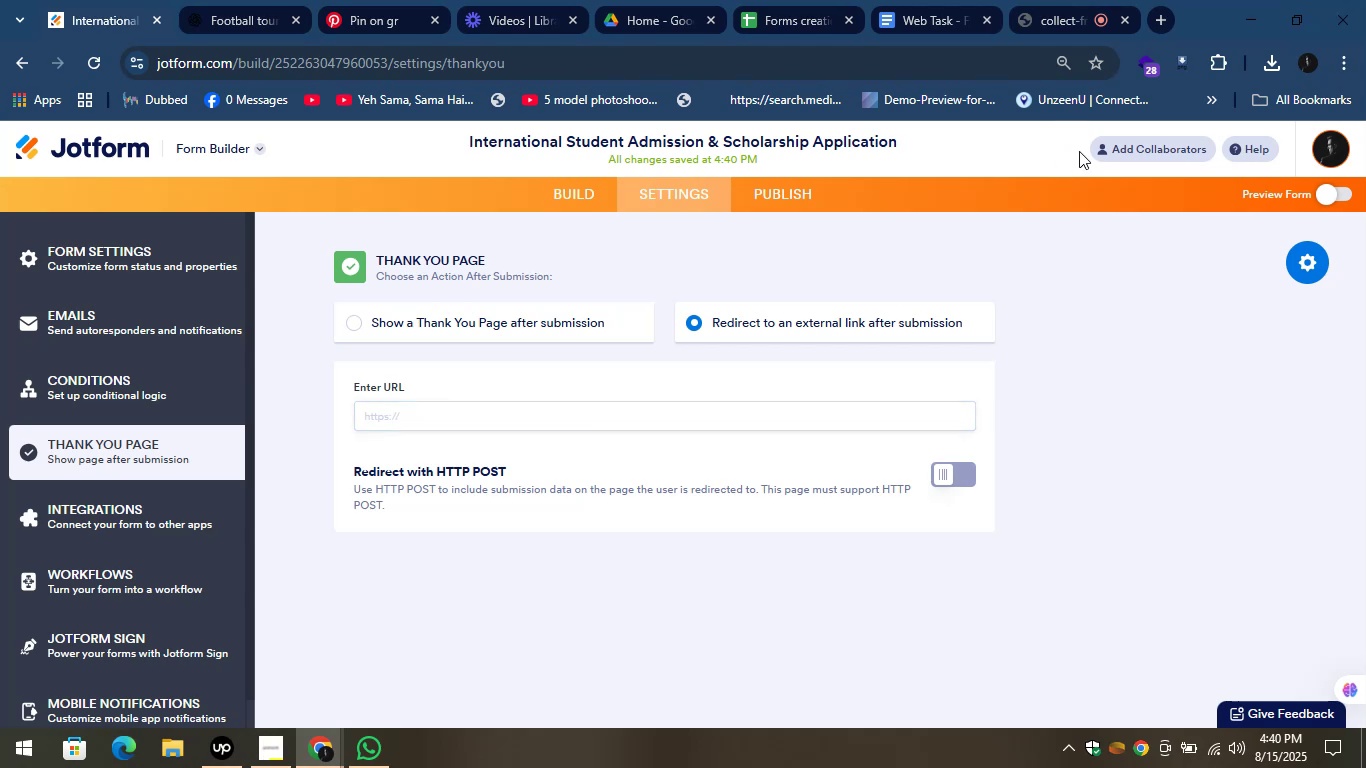 
wait(5.45)
 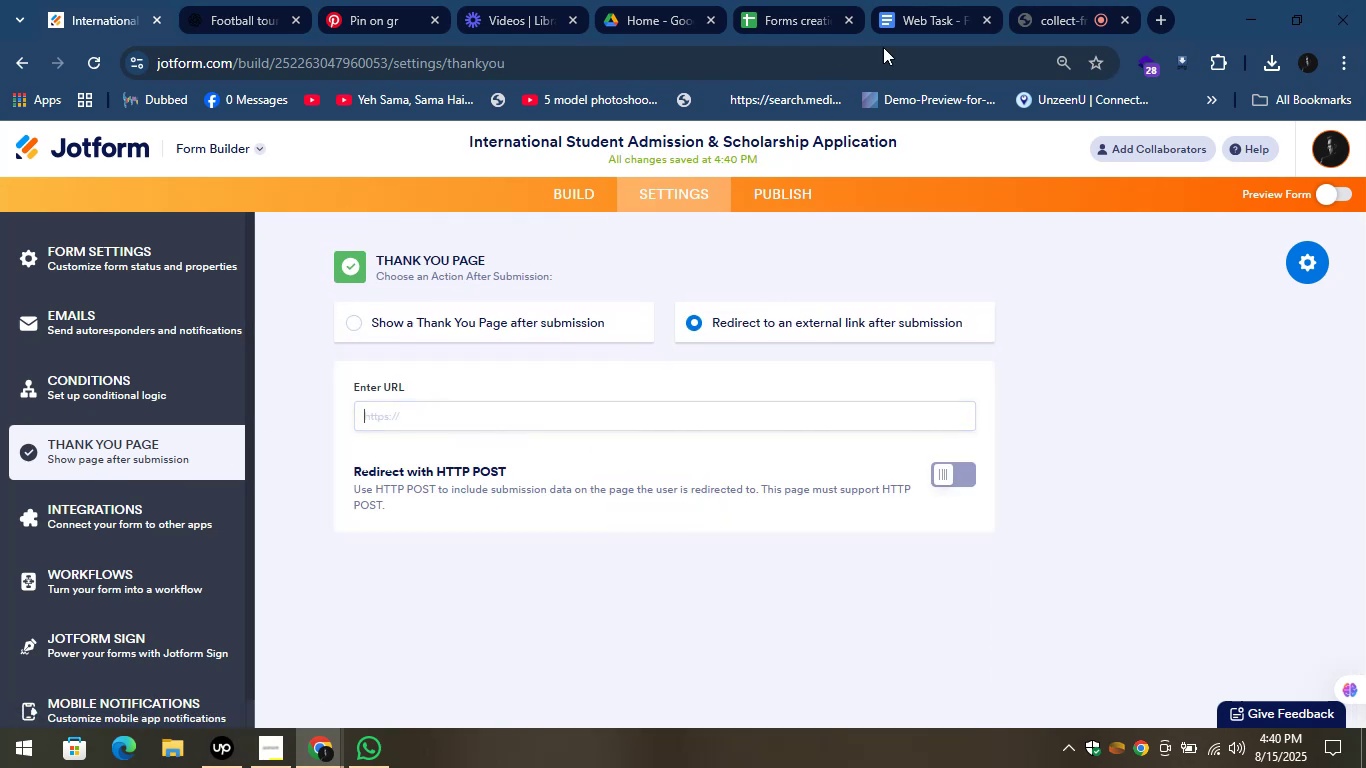 
left_click([1164, 15])
 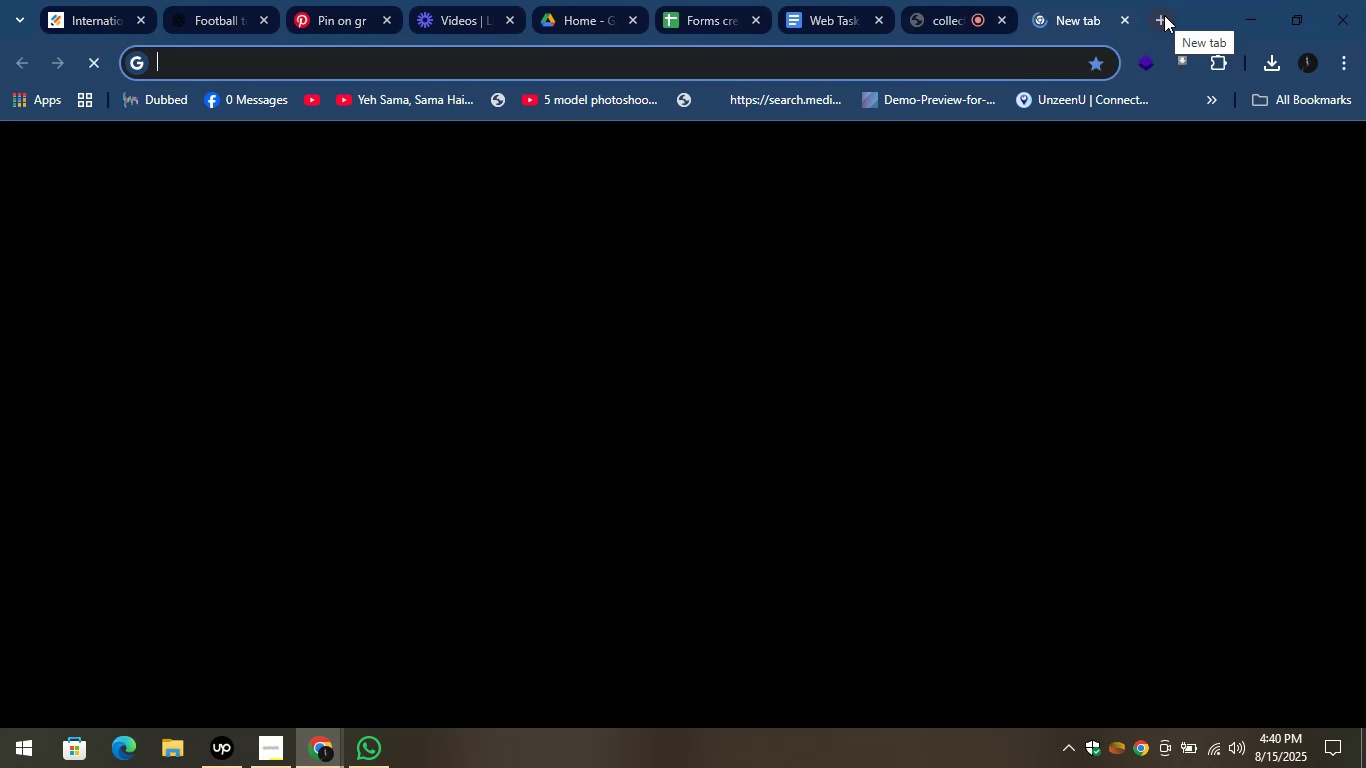 
type(oxfor)
 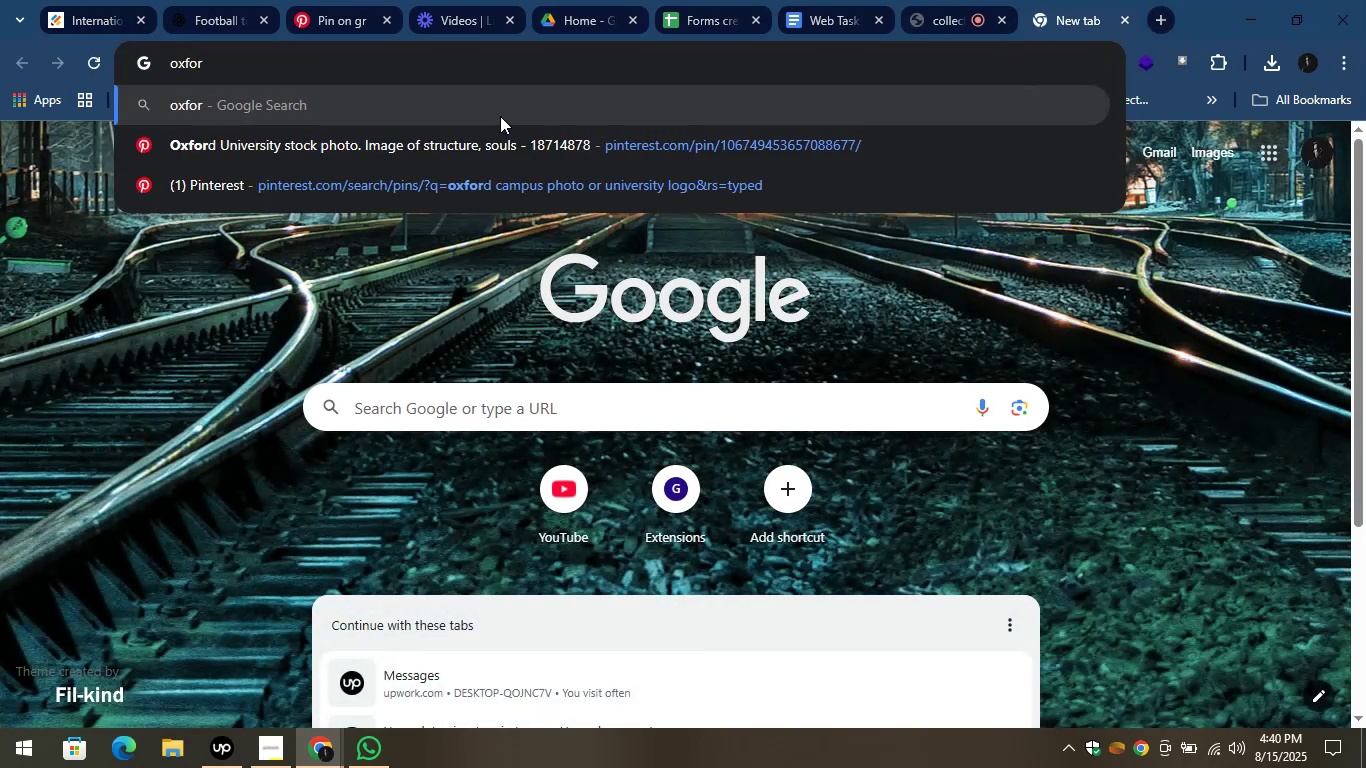 
type(d uni)
 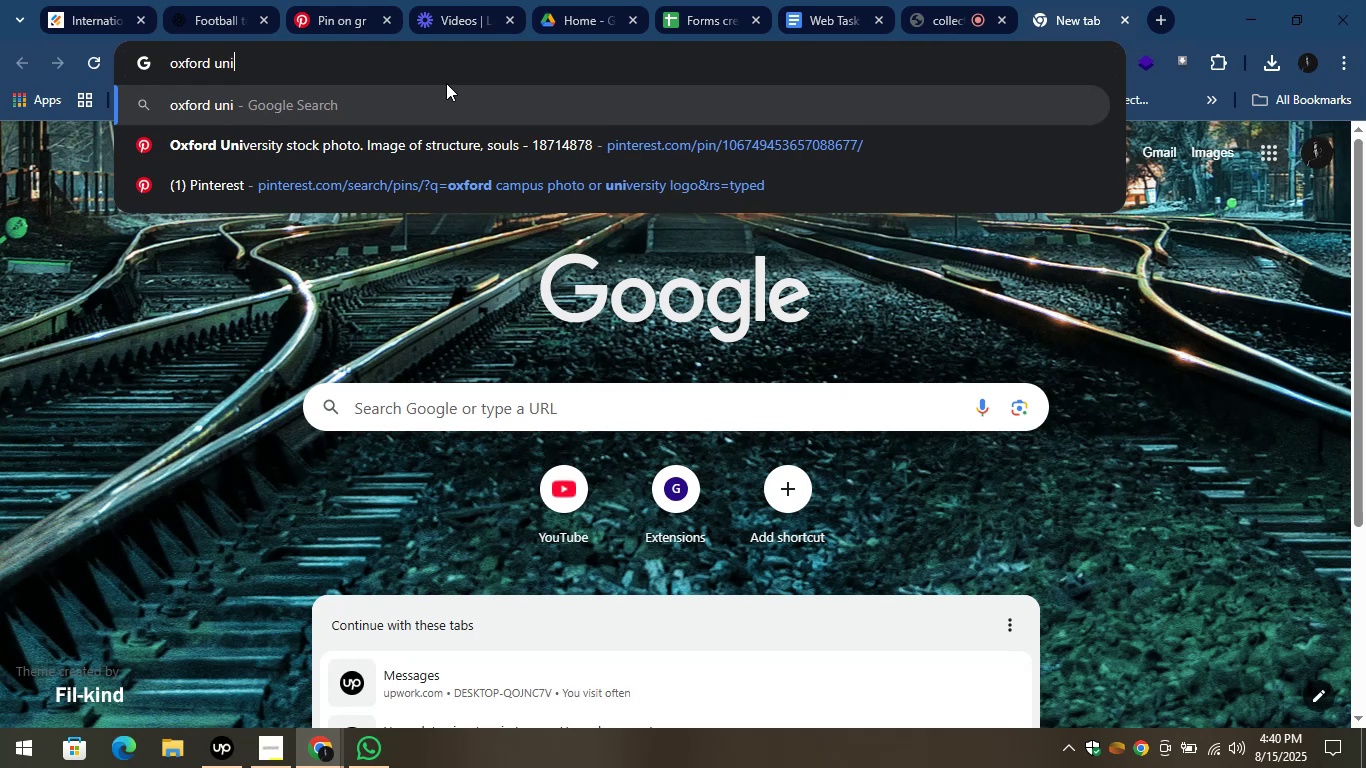 
key(Enter)
 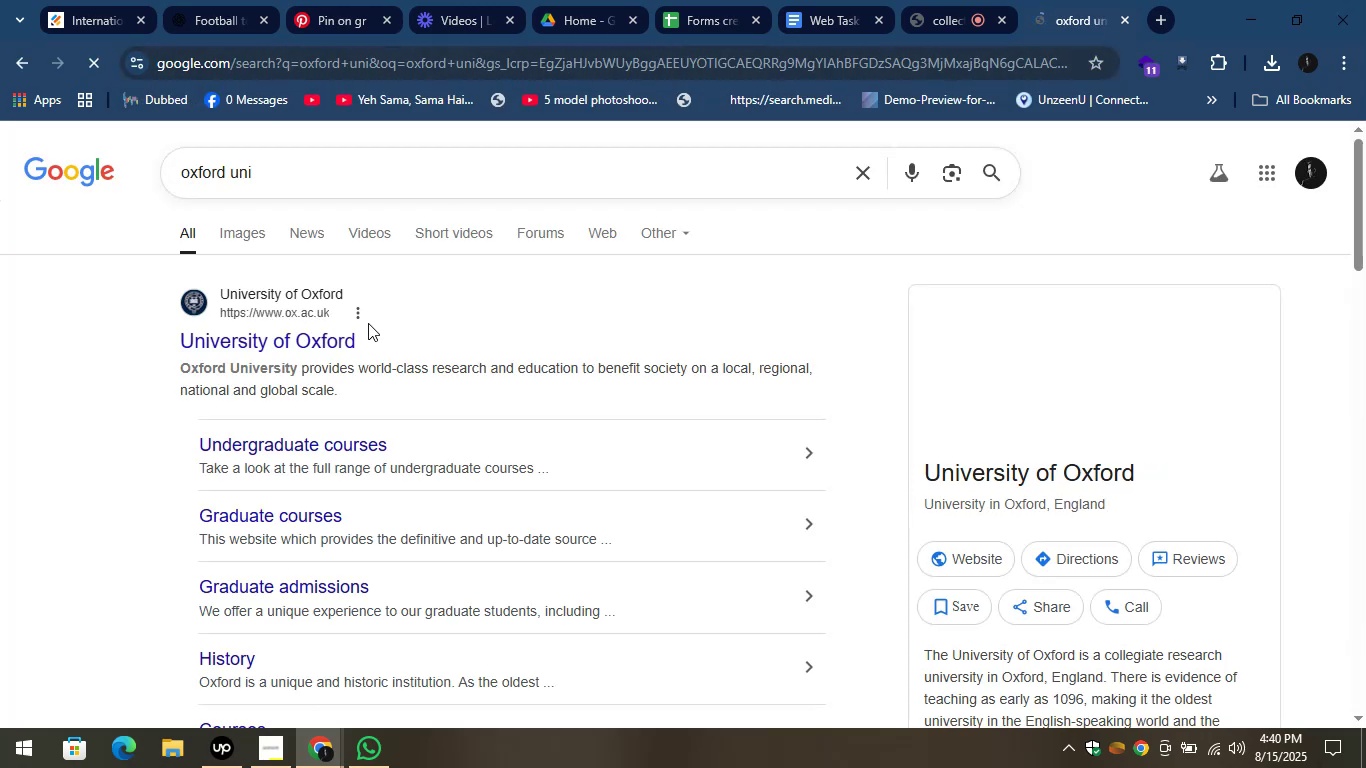 
left_click([319, 351])
 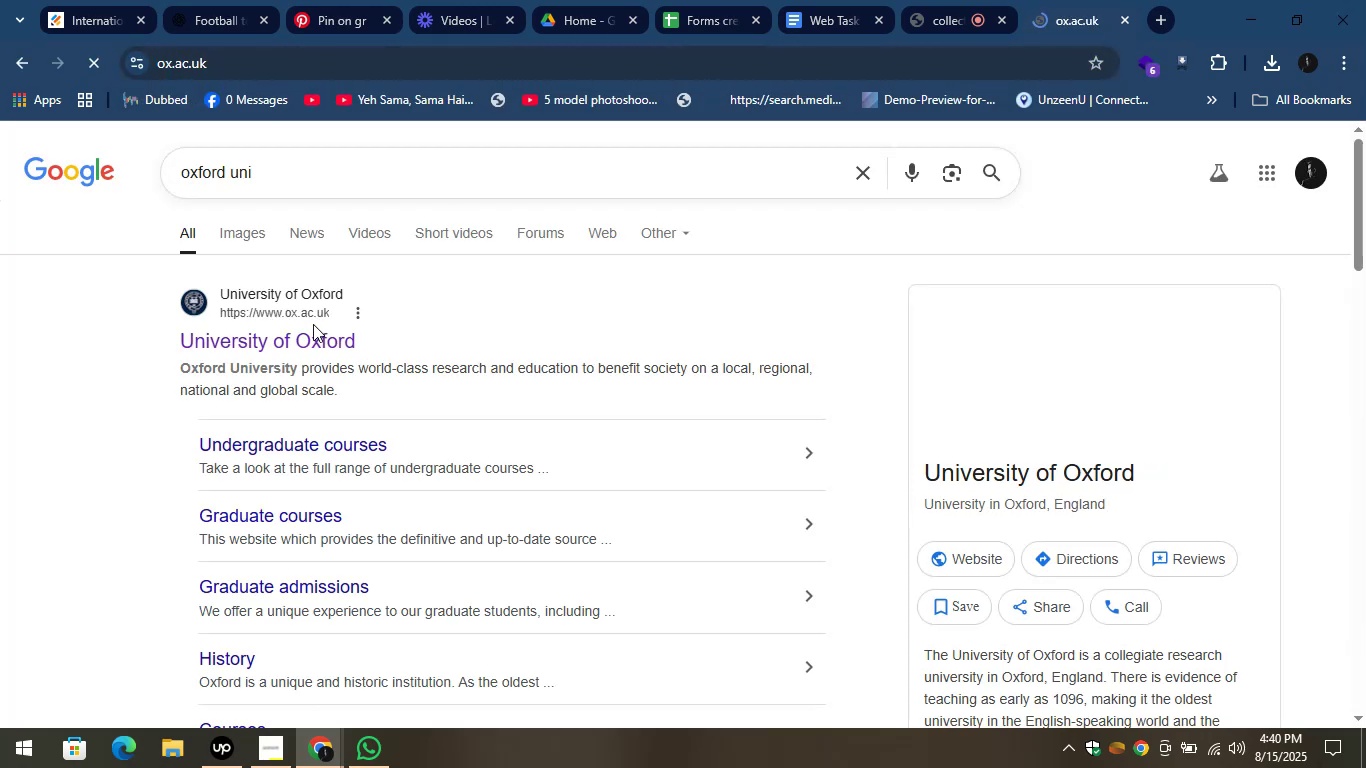 
left_click([313, 338])
 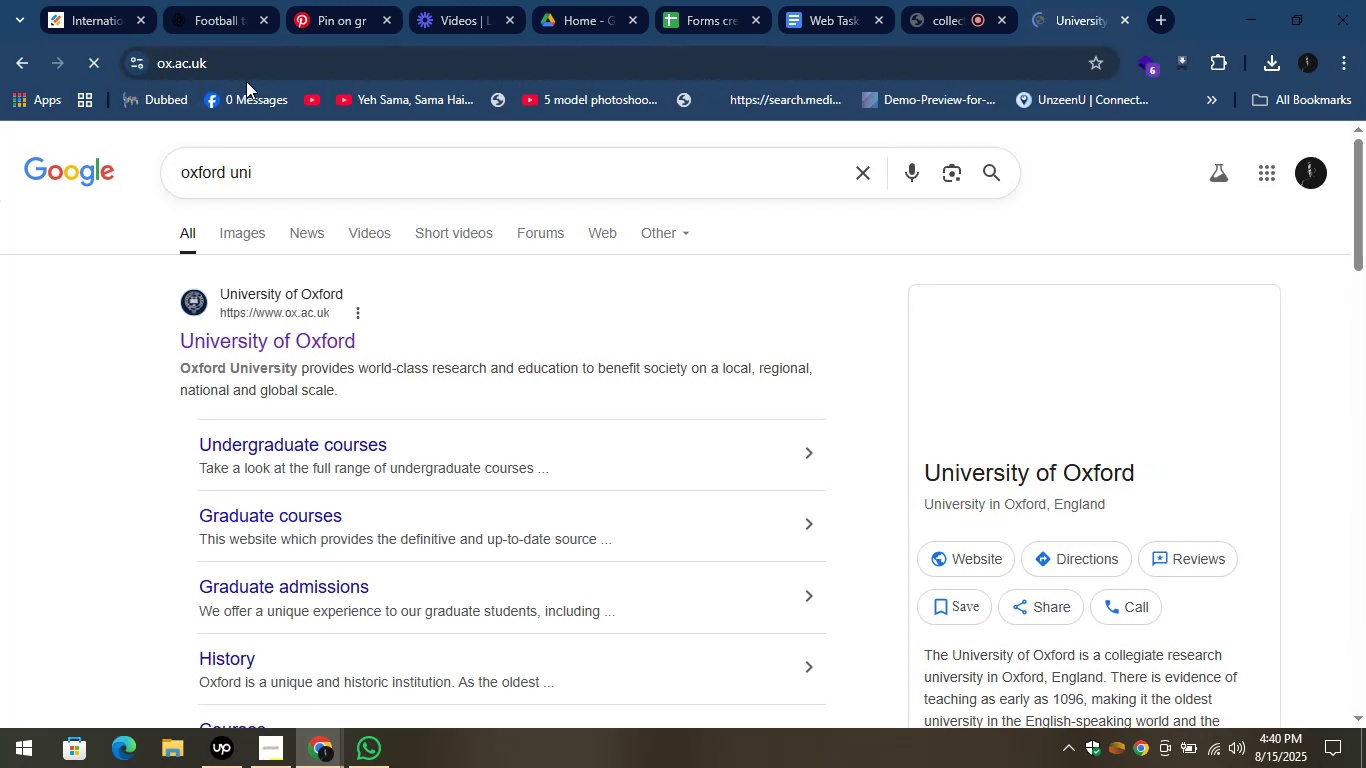 
left_click([244, 63])
 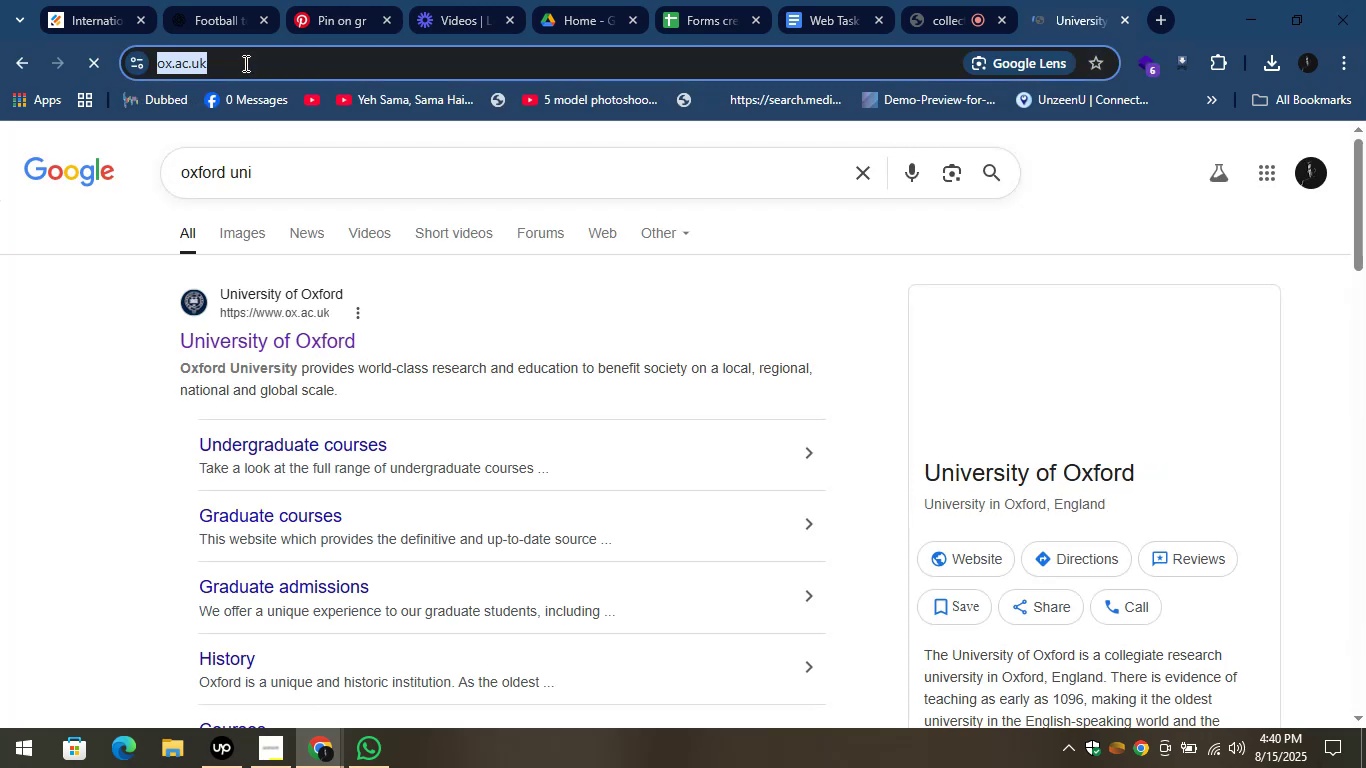 
key(Control+C)
 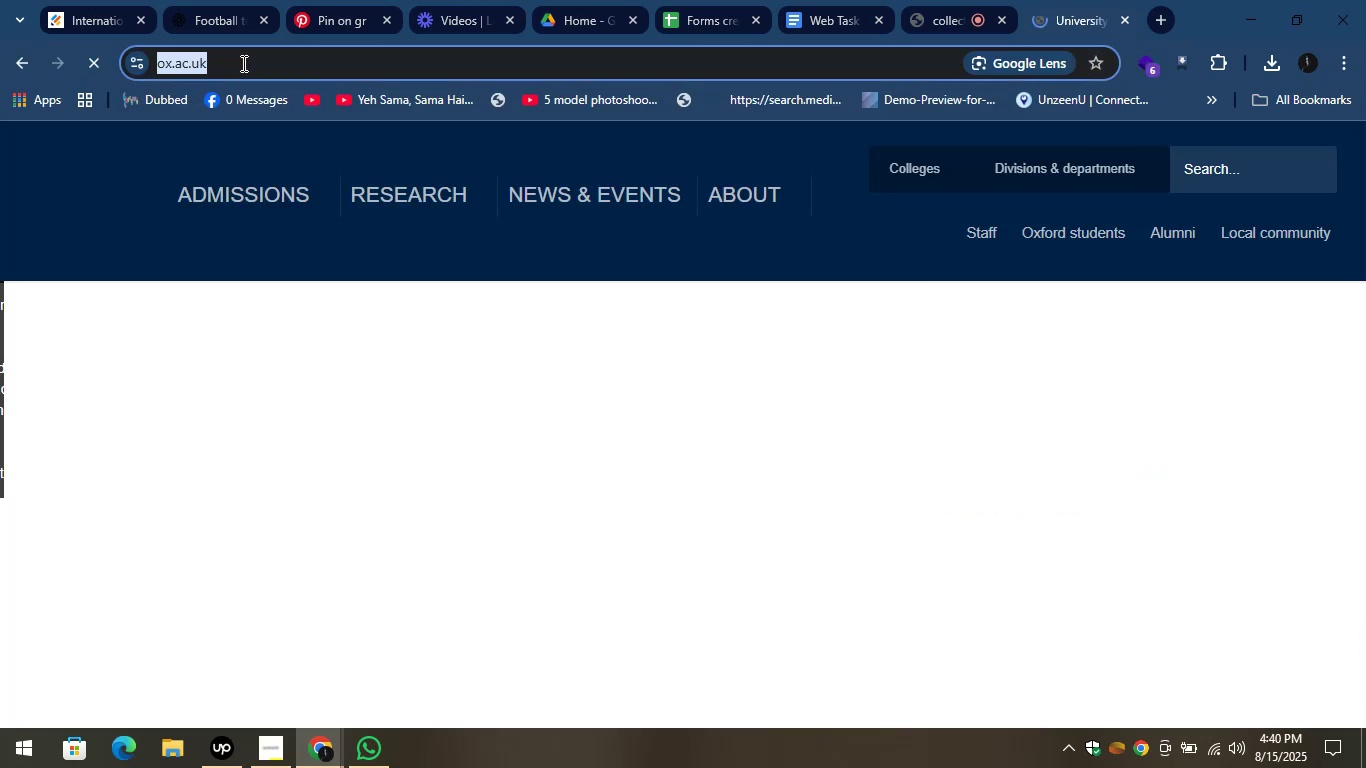 
key(Control+C)
 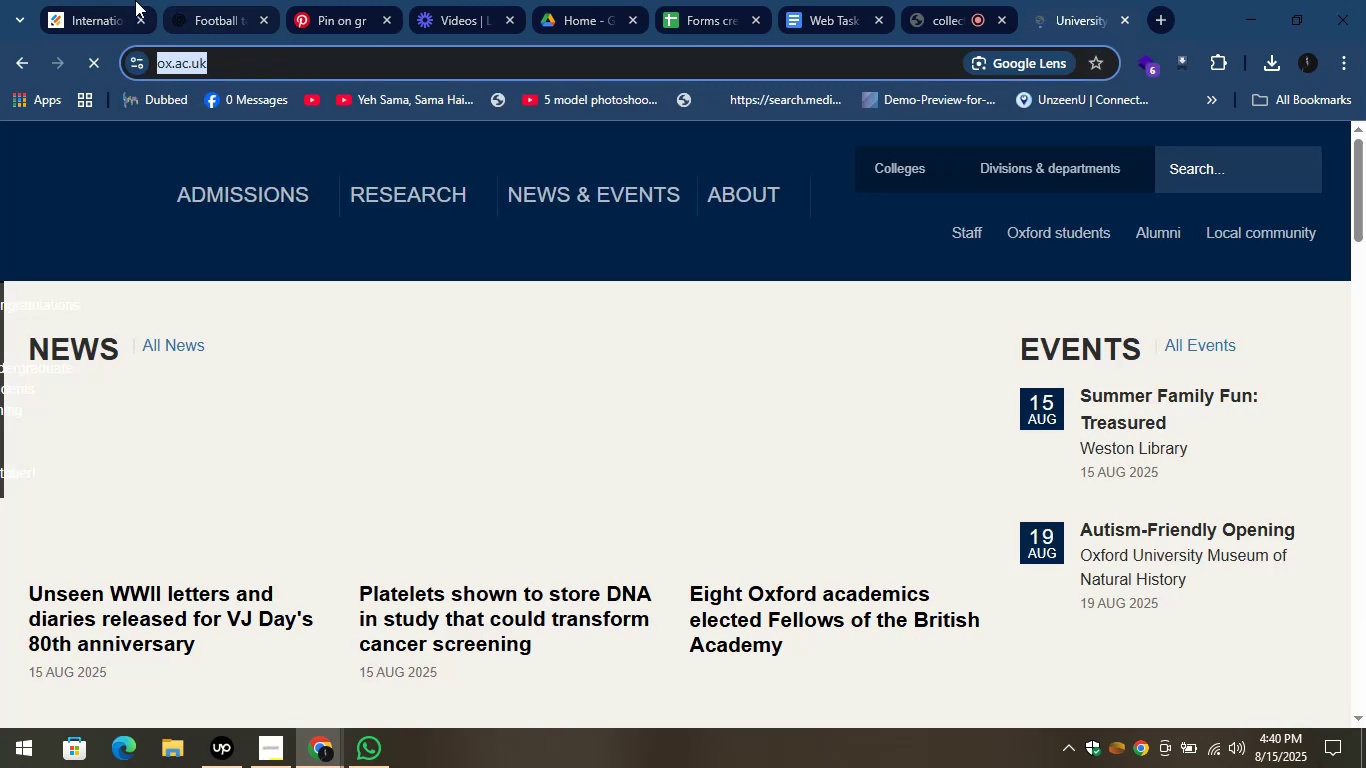 
left_click([102, 0])
 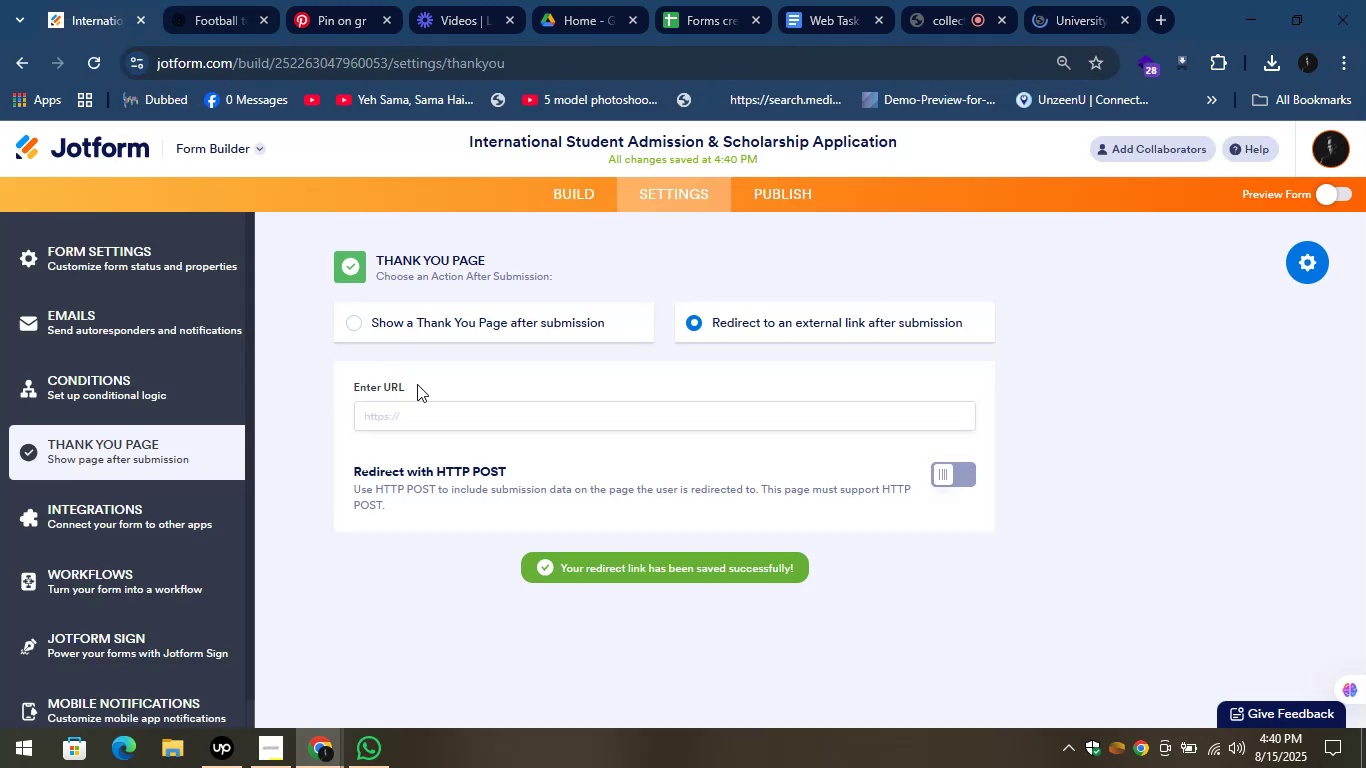 
key(Control+V)
 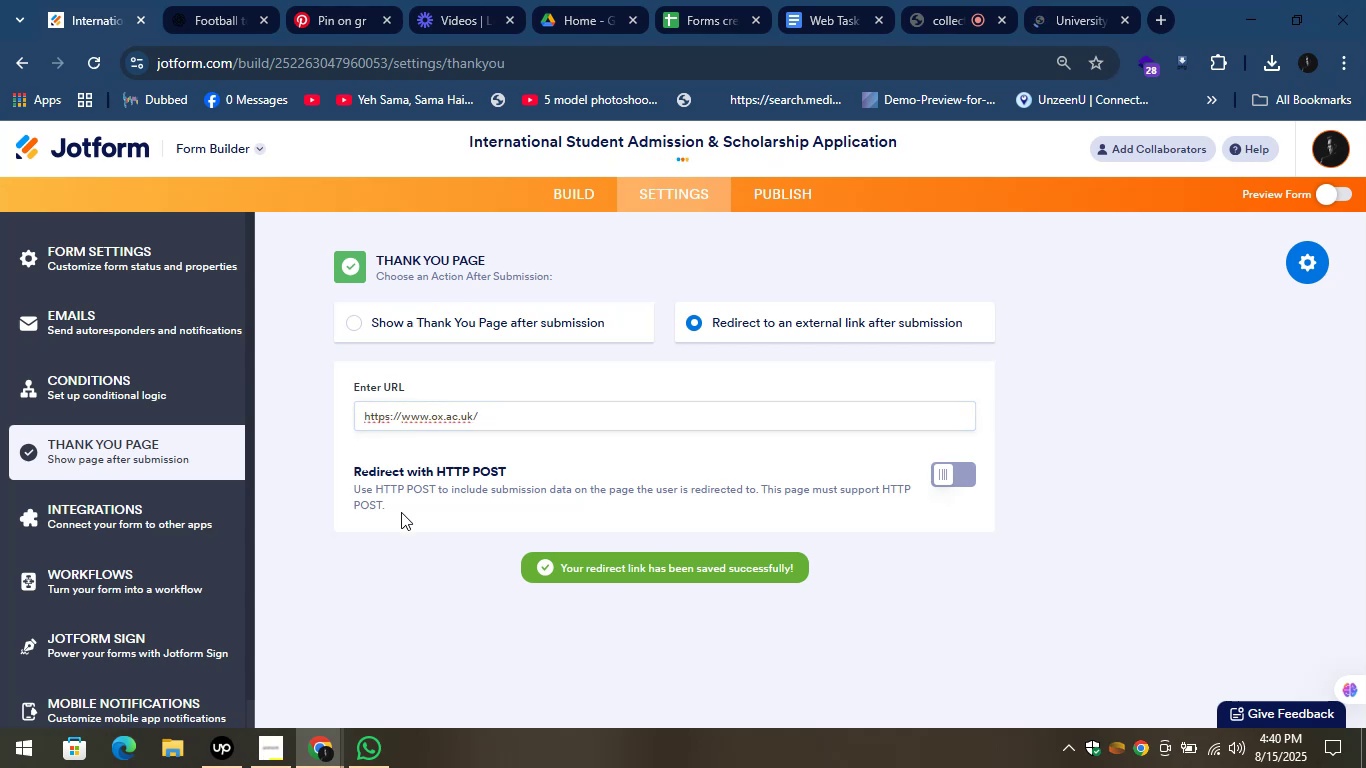 
left_click([388, 545])
 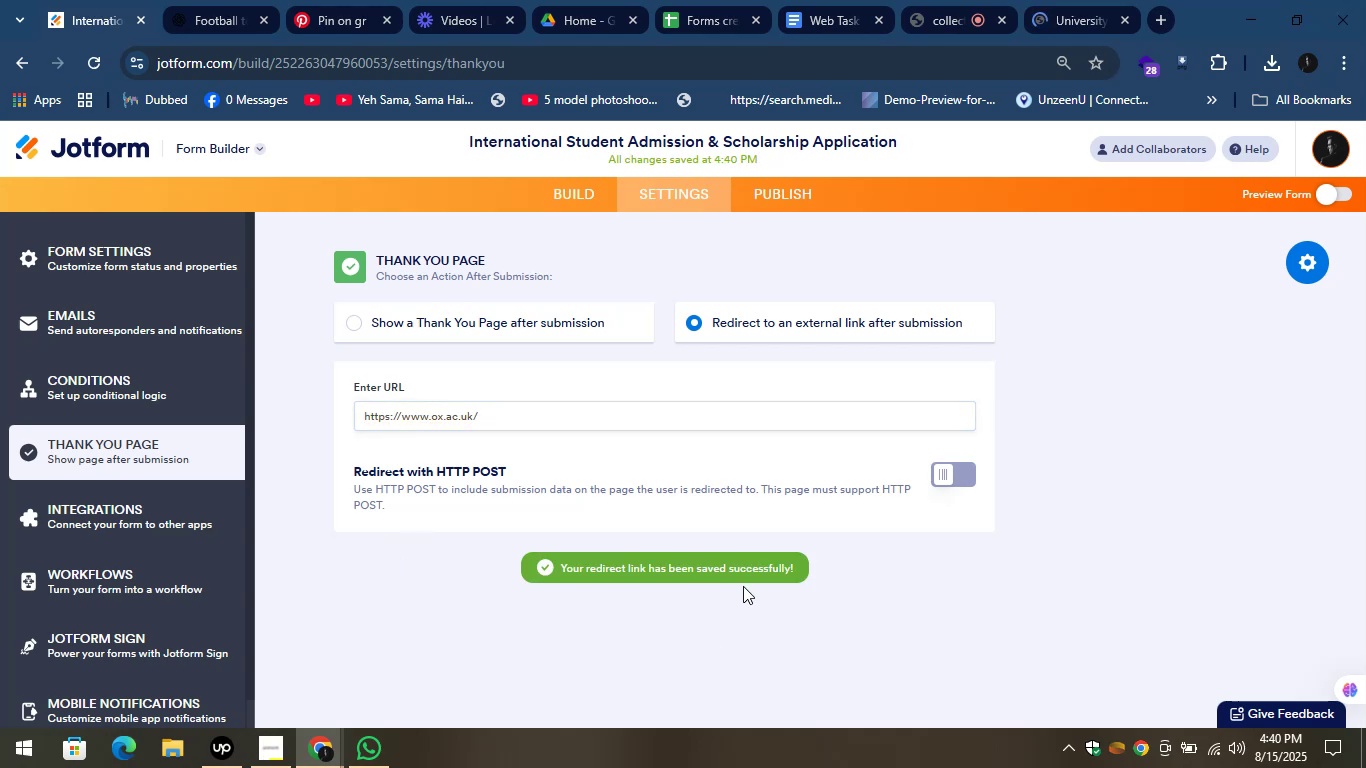 
left_click([551, 316])
 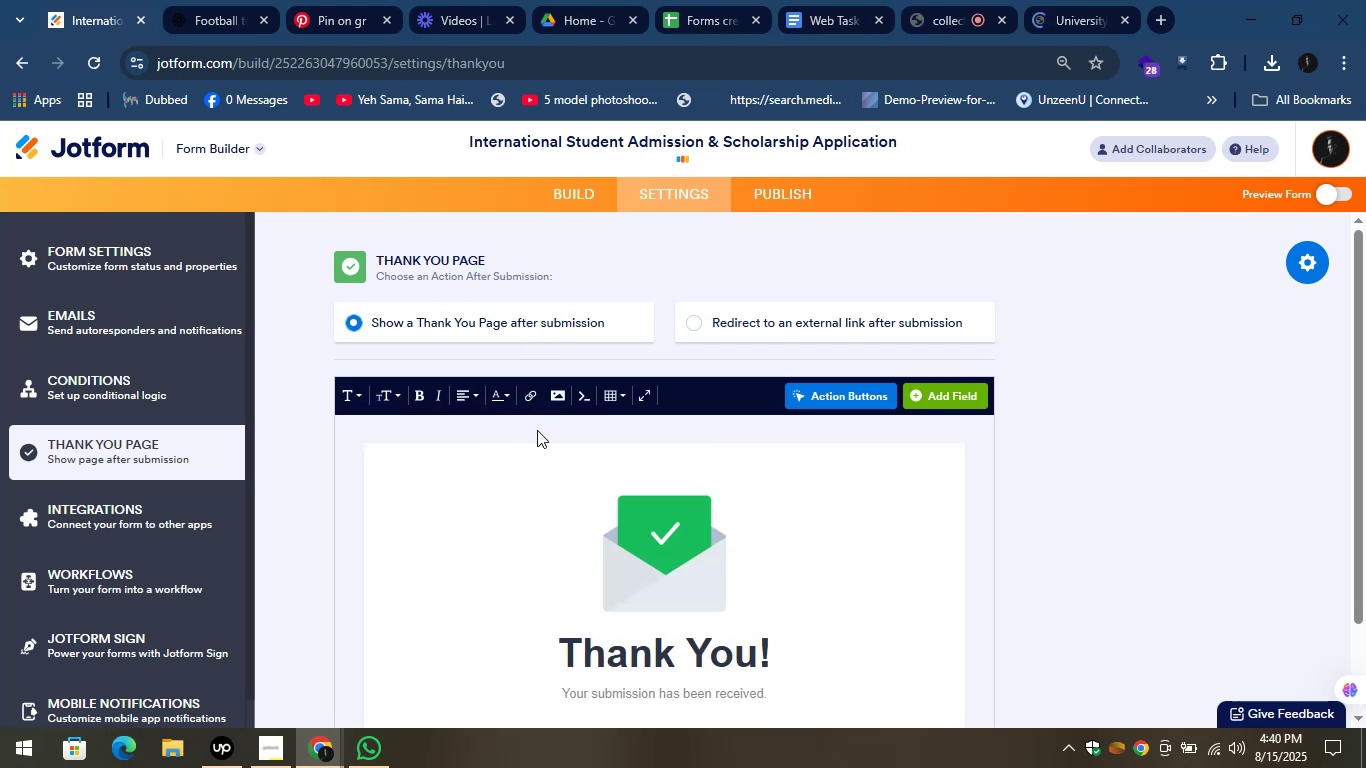 
scroll: coordinate [133, 569], scroll_direction: down, amount: 6.0
 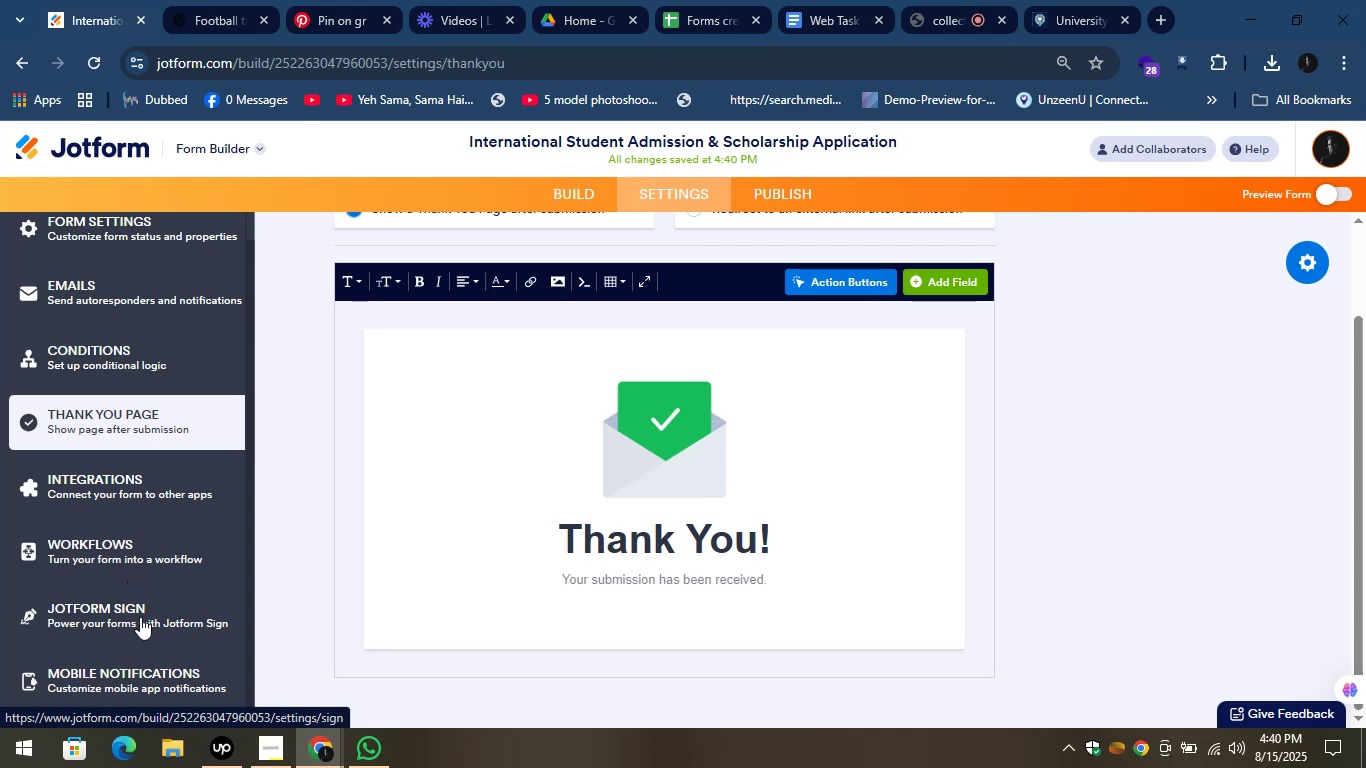 
left_click([140, 621])
 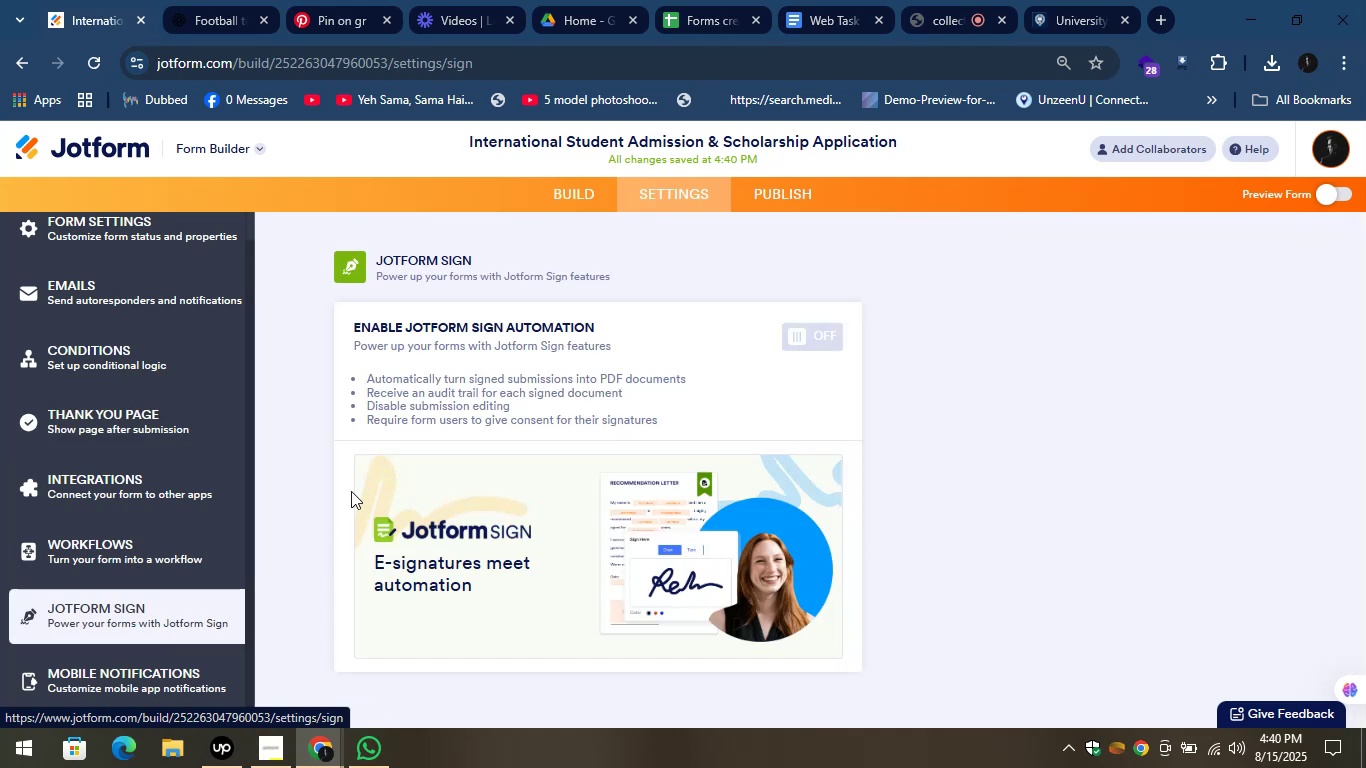 
scroll: coordinate [707, 411], scroll_direction: down, amount: 2.0
 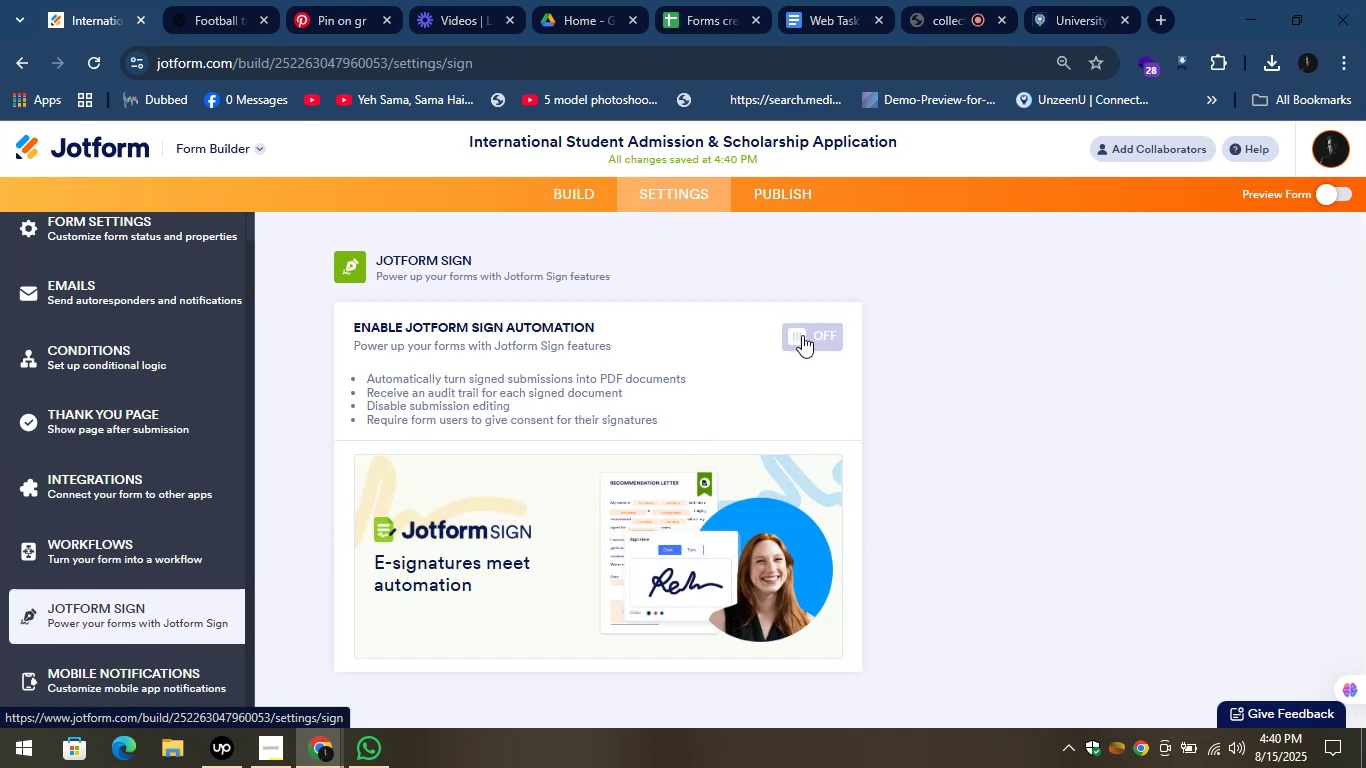 
left_click([802, 335])
 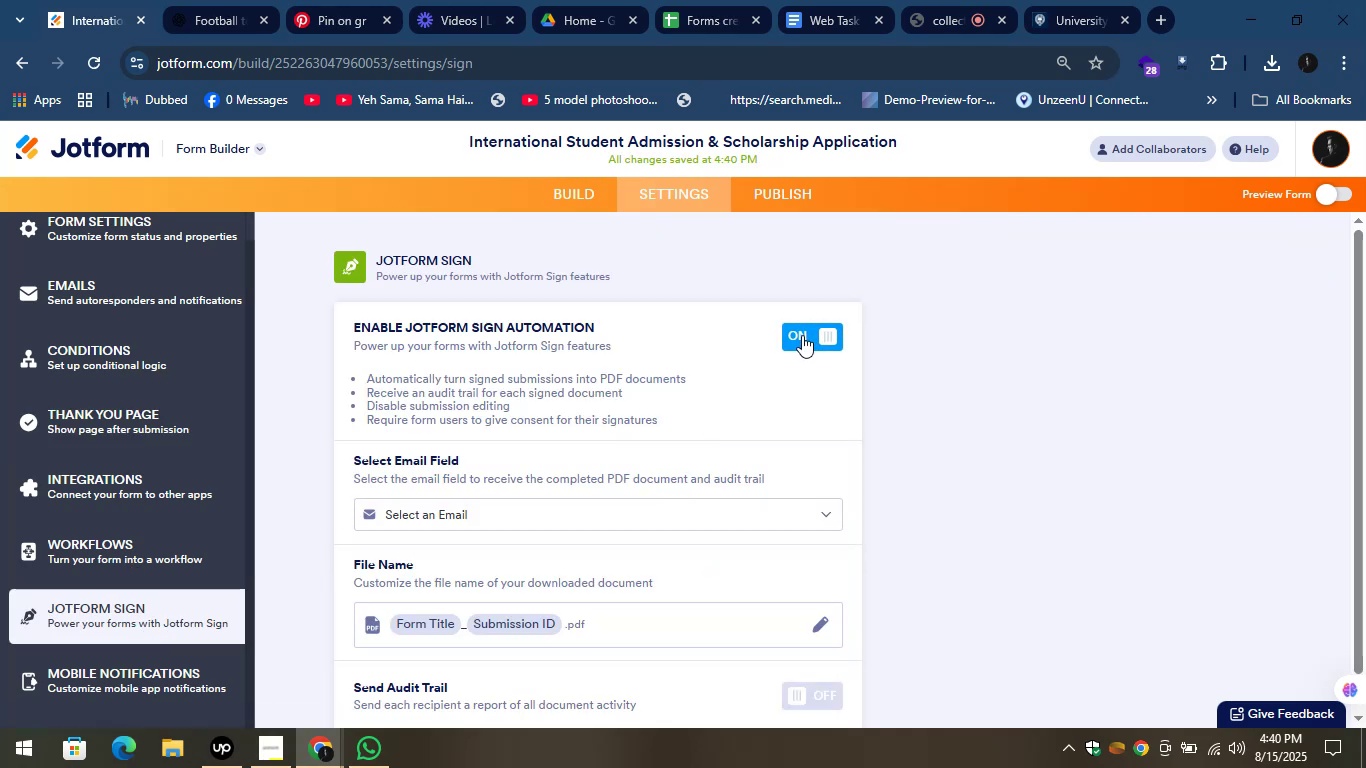 
left_click([799, 505])
 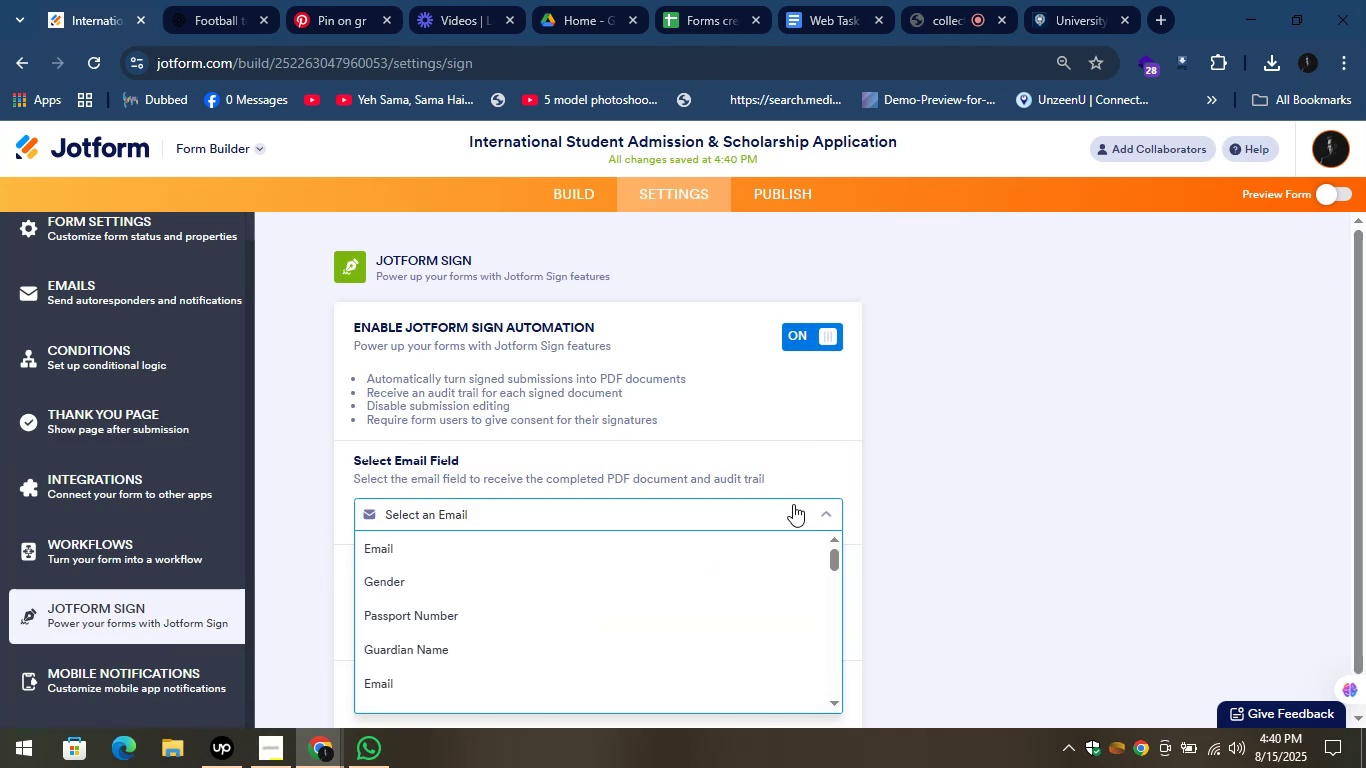 
scroll: coordinate [793, 504], scroll_direction: down, amount: 1.0
 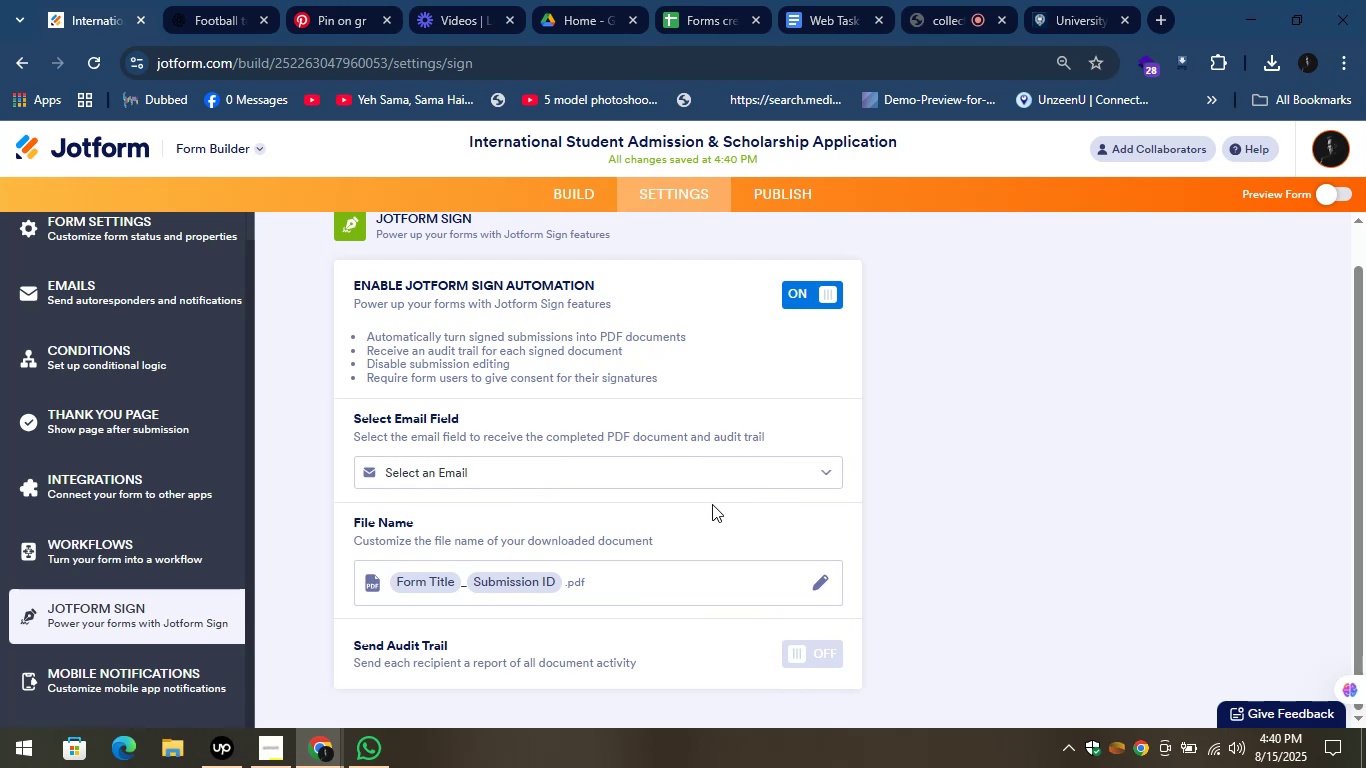 
left_click([684, 477])
 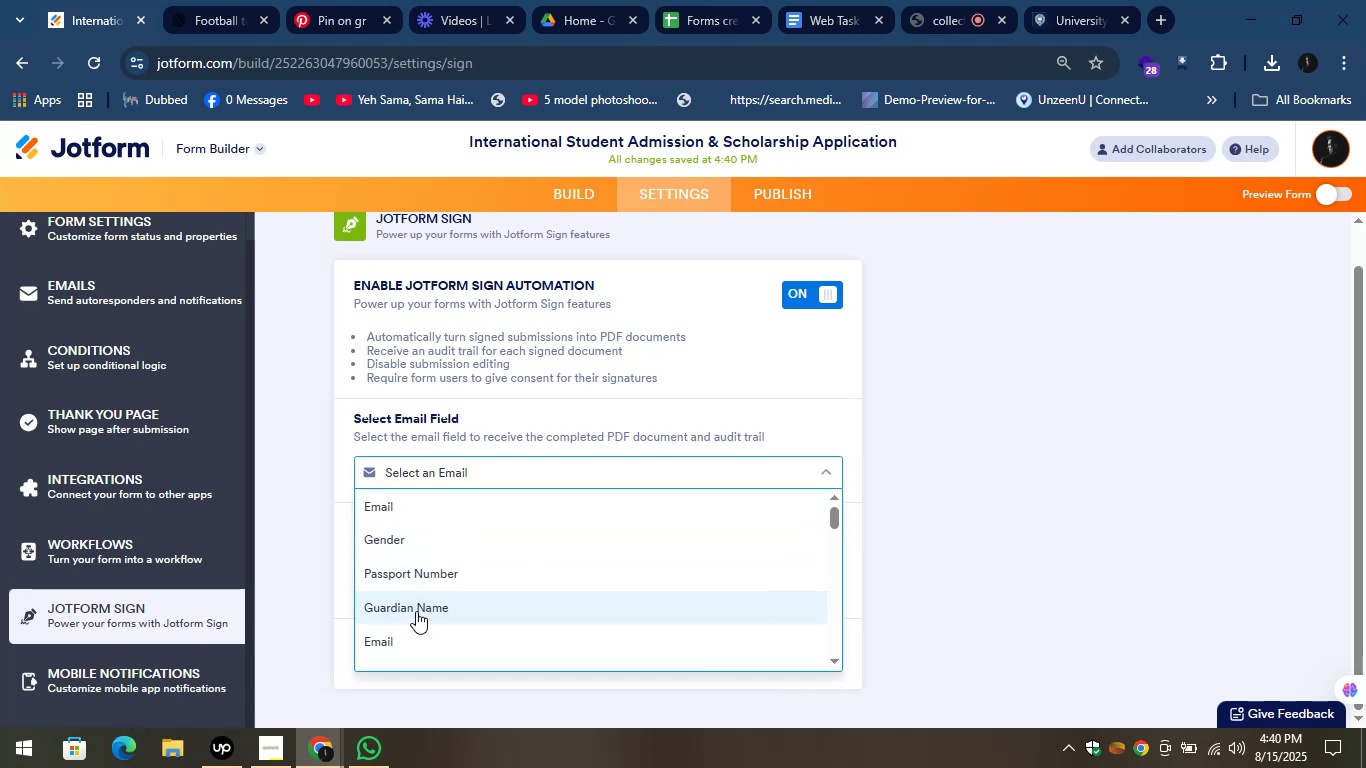 
left_click([380, 507])
 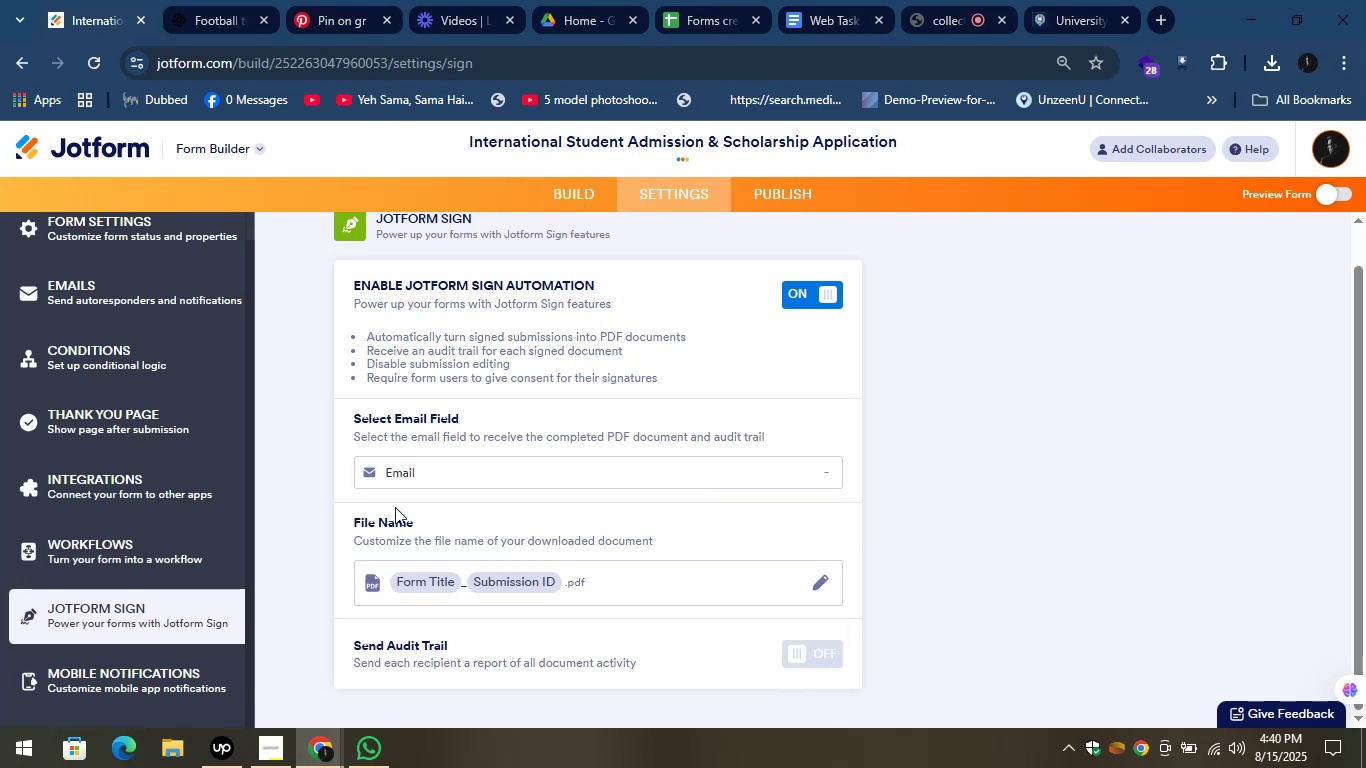 
scroll: coordinate [611, 609], scroll_direction: down, amount: 5.0
 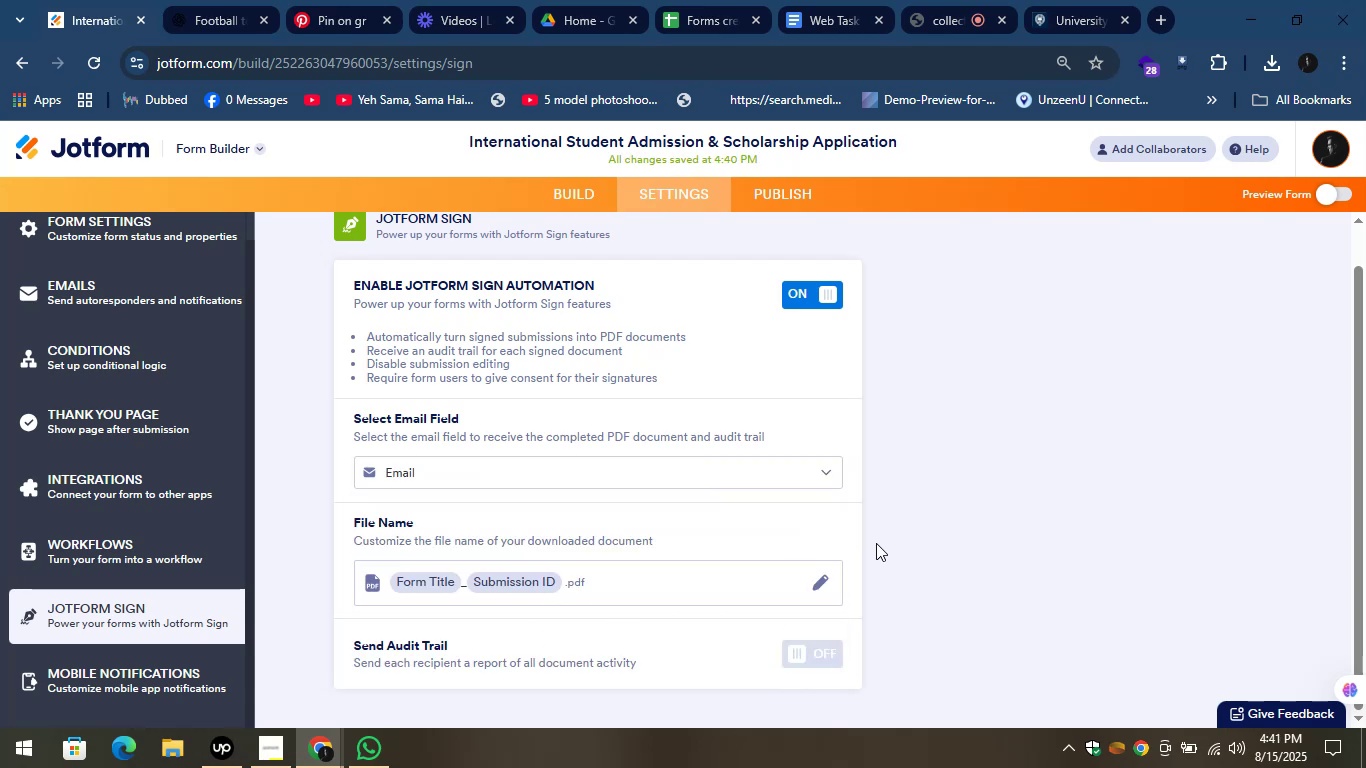 
scroll: coordinate [884, 540], scroll_direction: none, amount: 0.0
 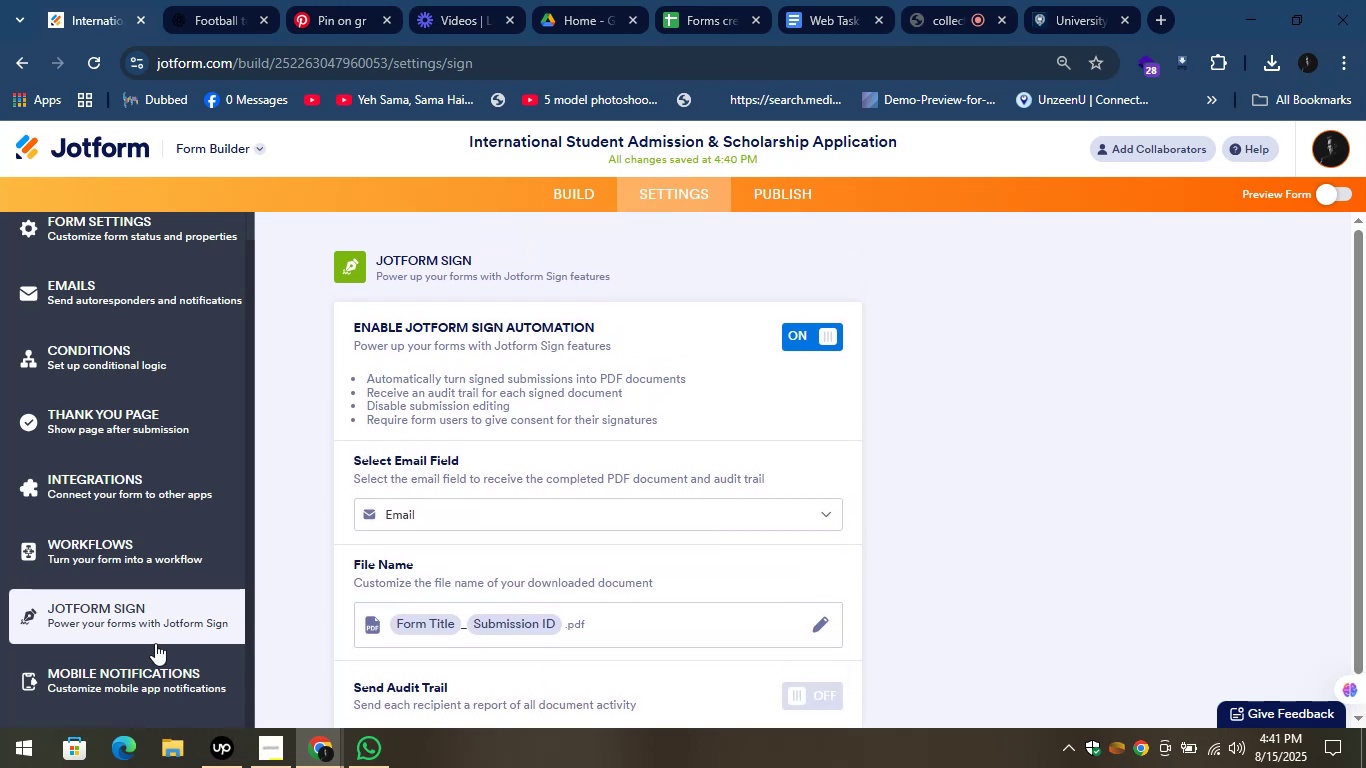 
left_click([131, 664])
 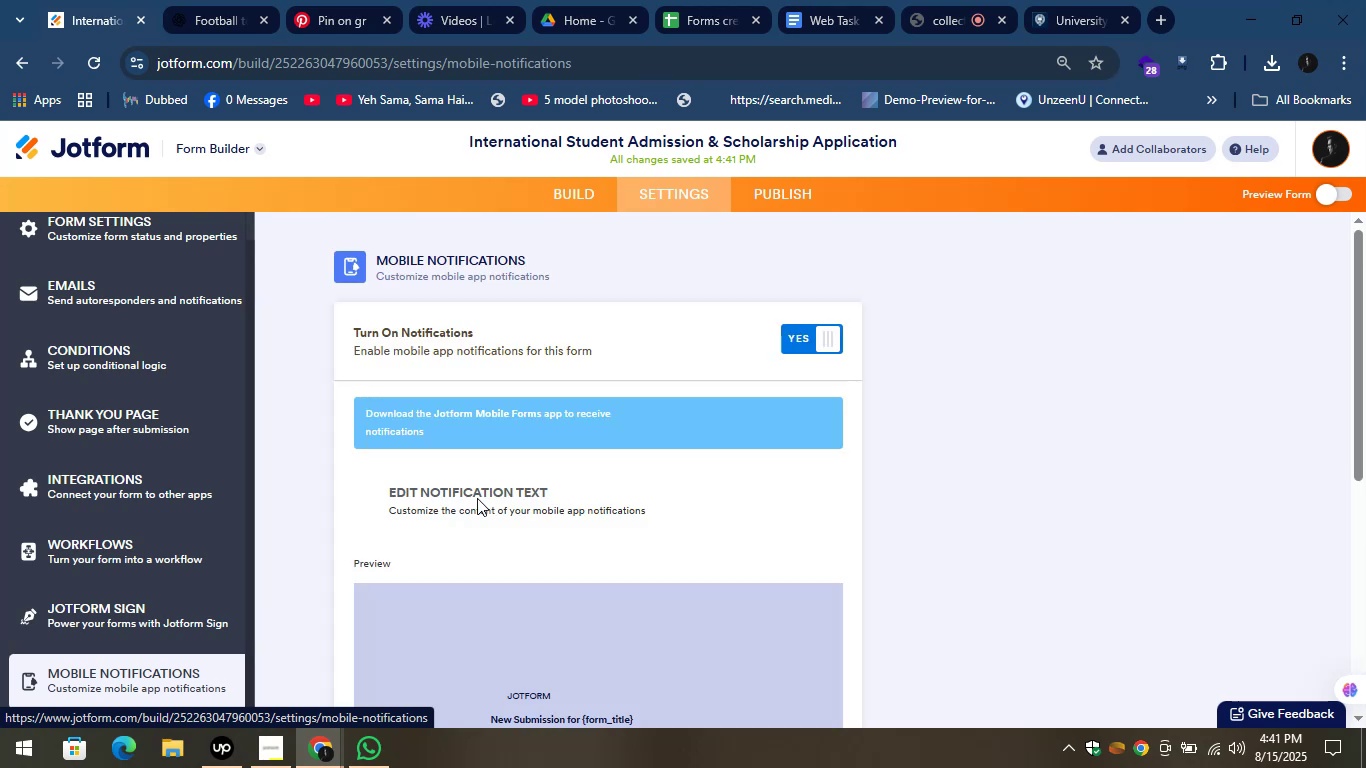 
scroll: coordinate [619, 455], scroll_direction: down, amount: 4.0
 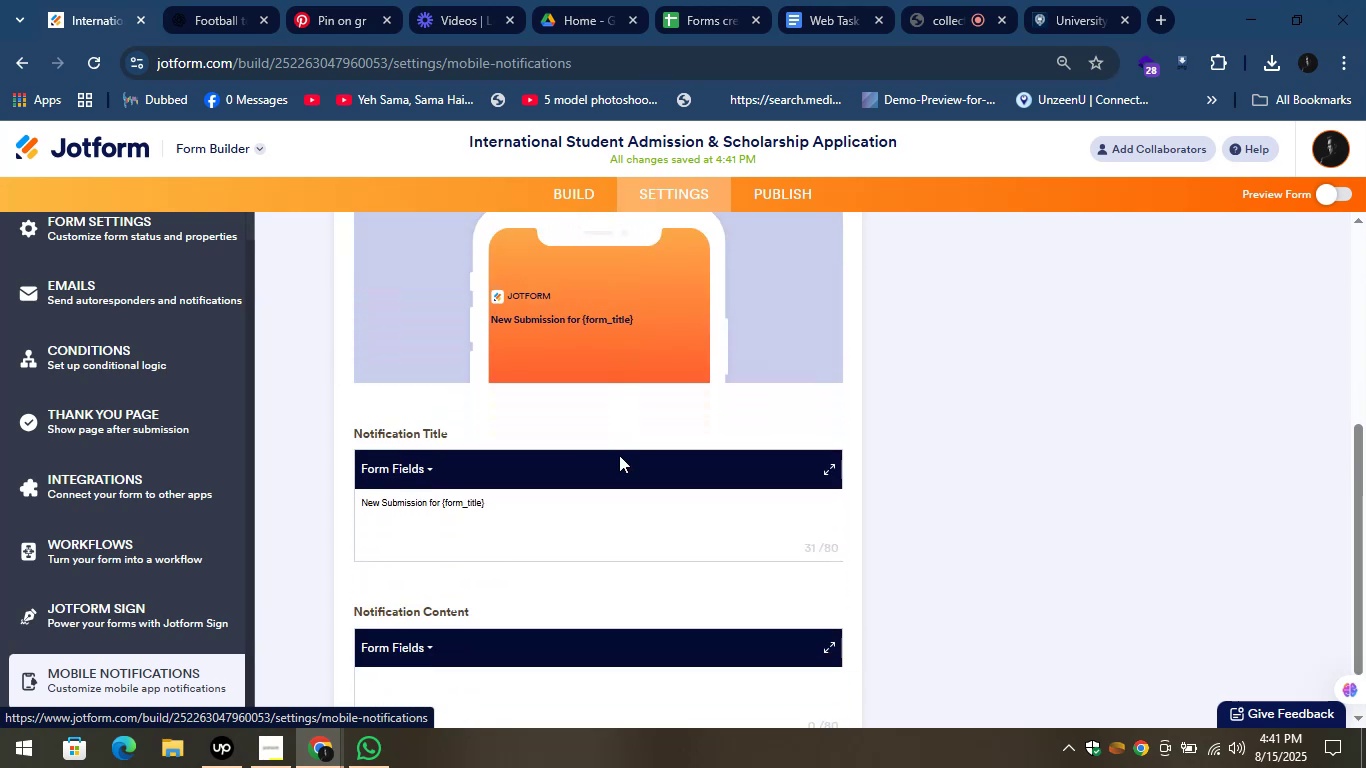 
scroll: coordinate [621, 455], scroll_direction: up, amount: 2.0
 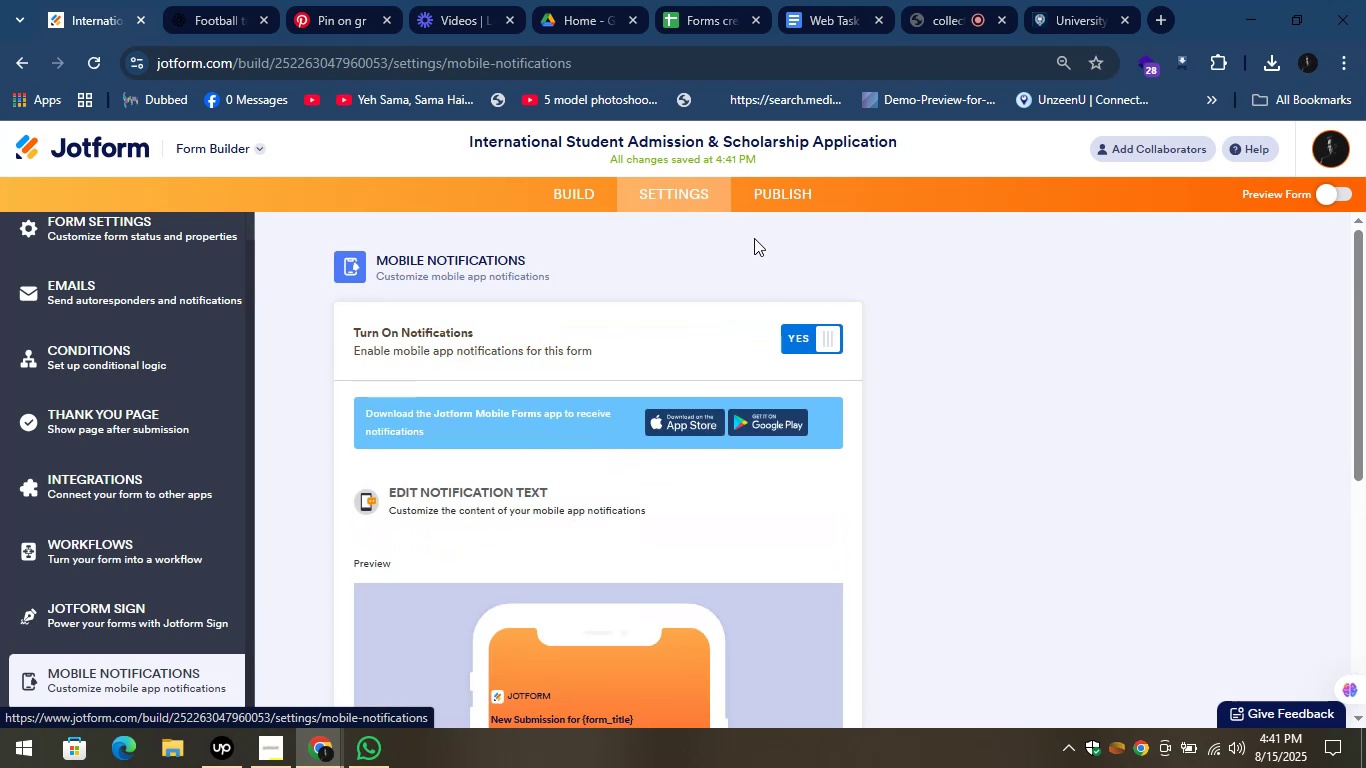 
left_click([760, 188])
 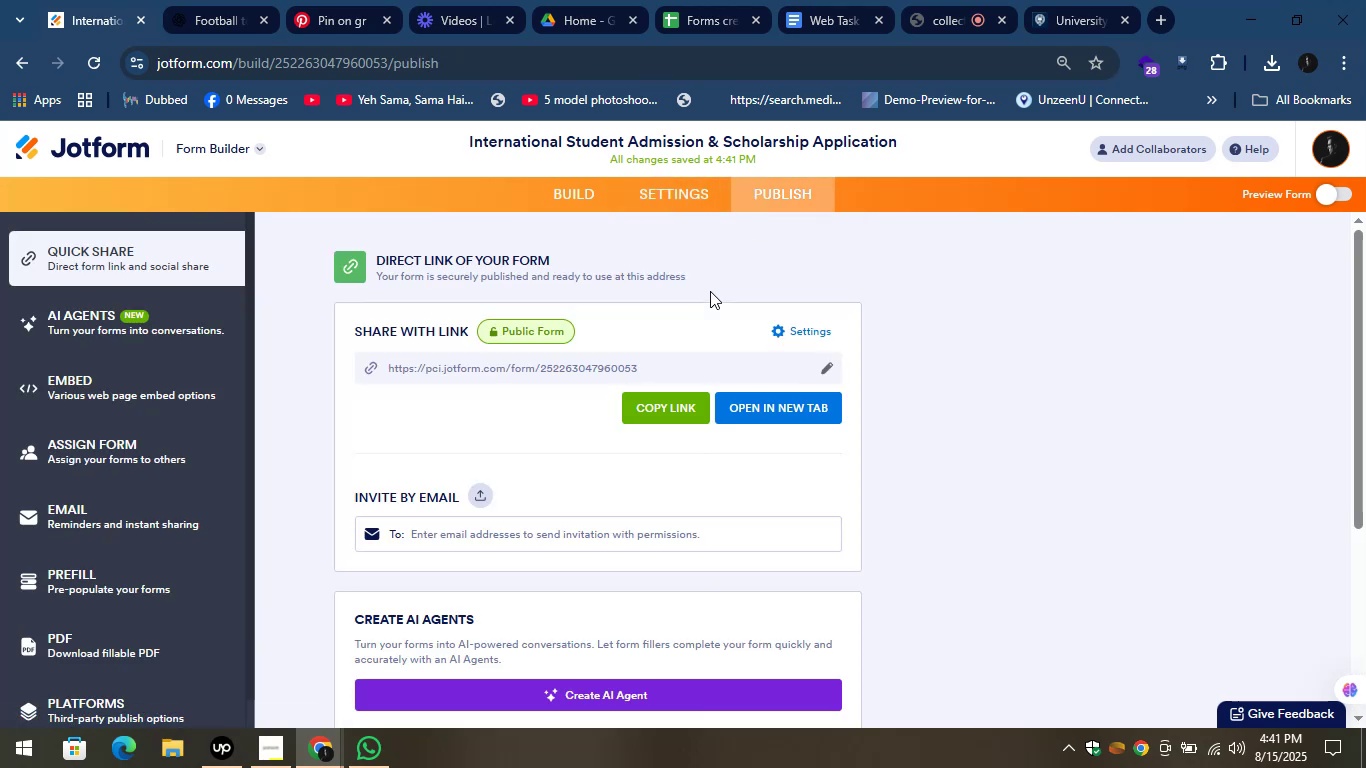 
scroll: coordinate [625, 443], scroll_direction: down, amount: 3.0
 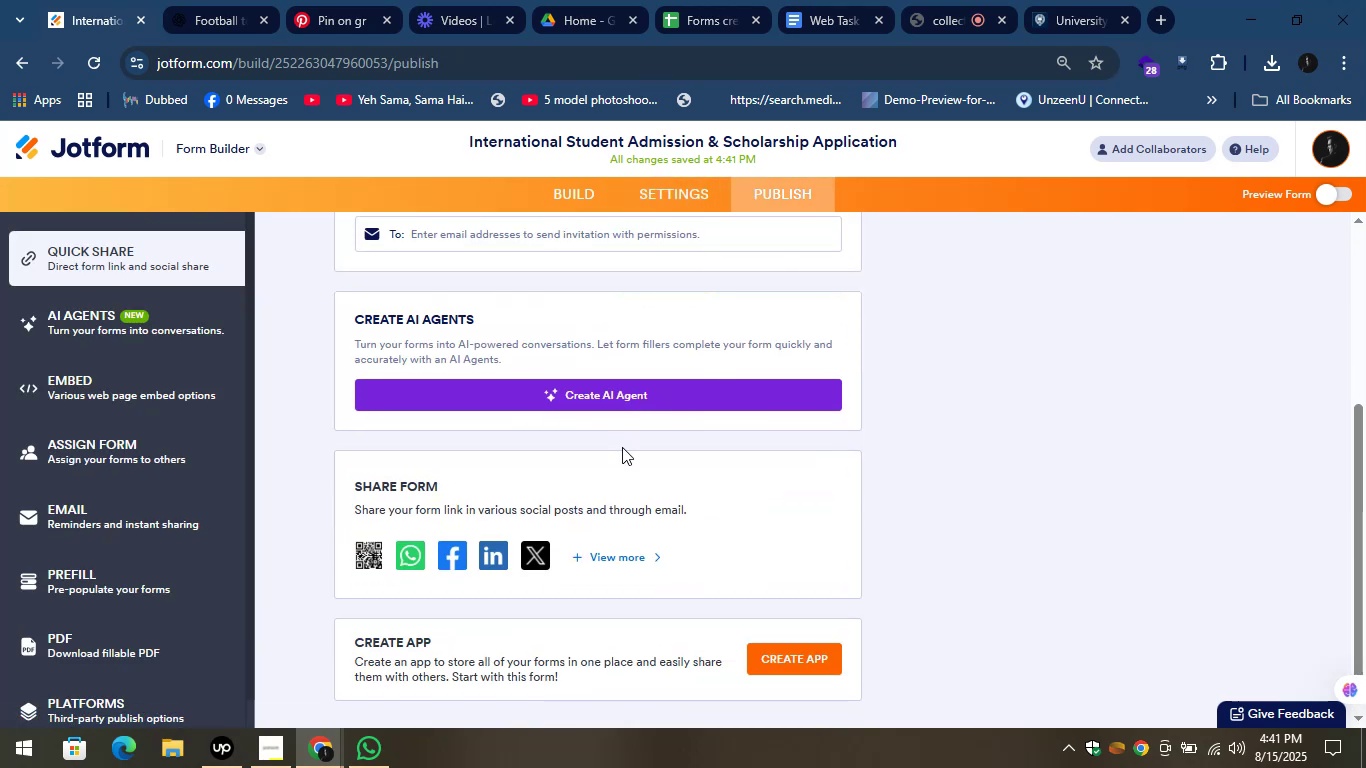 
scroll: coordinate [622, 447], scroll_direction: up, amount: 4.0
 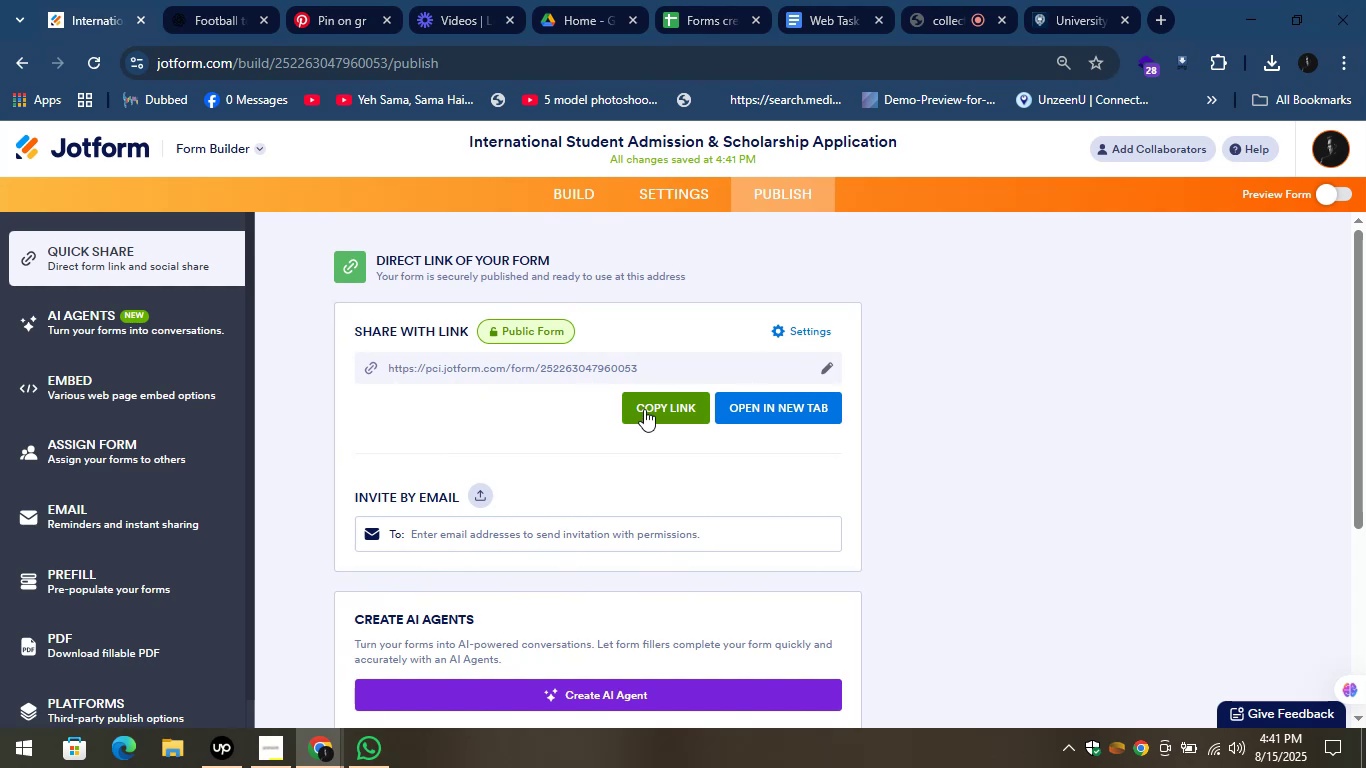 
left_click([642, 409])
 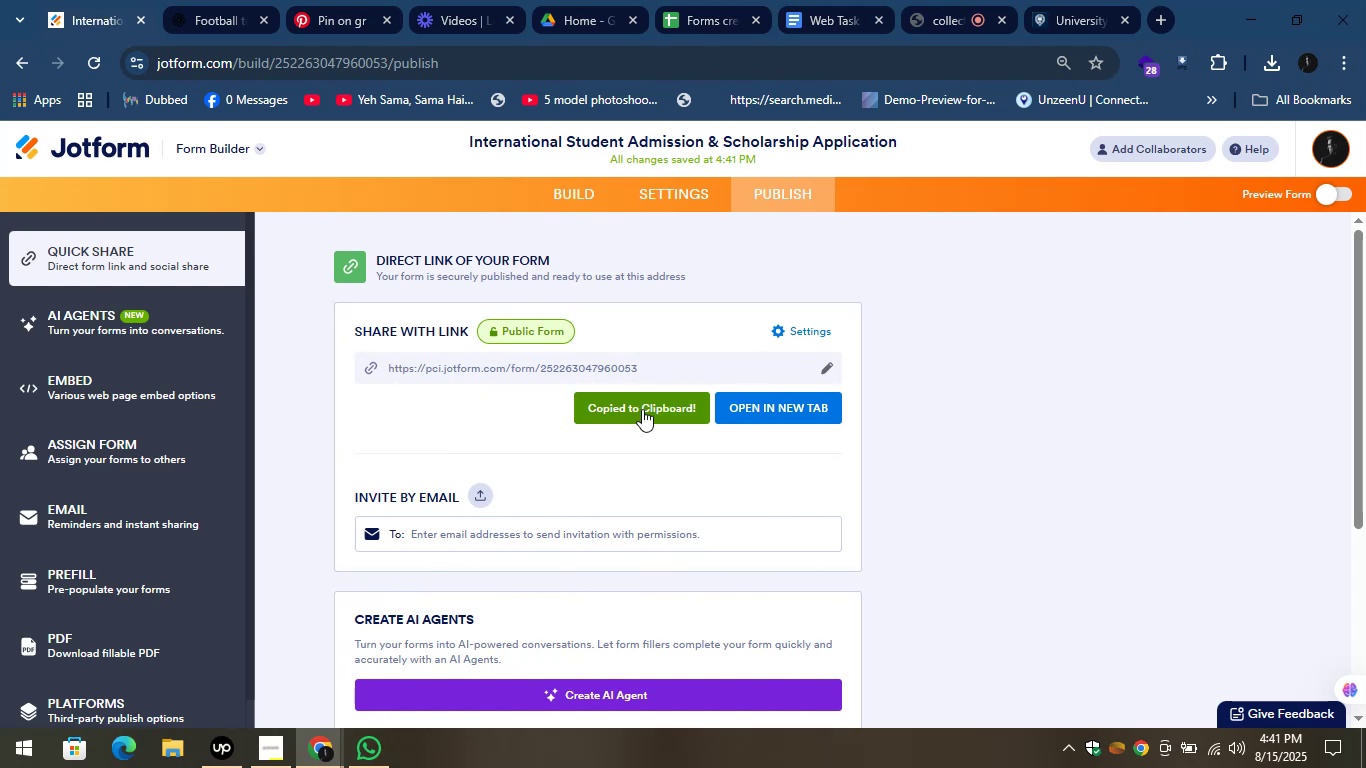 
scroll: coordinate [642, 409], scroll_direction: down, amount: 6.0
 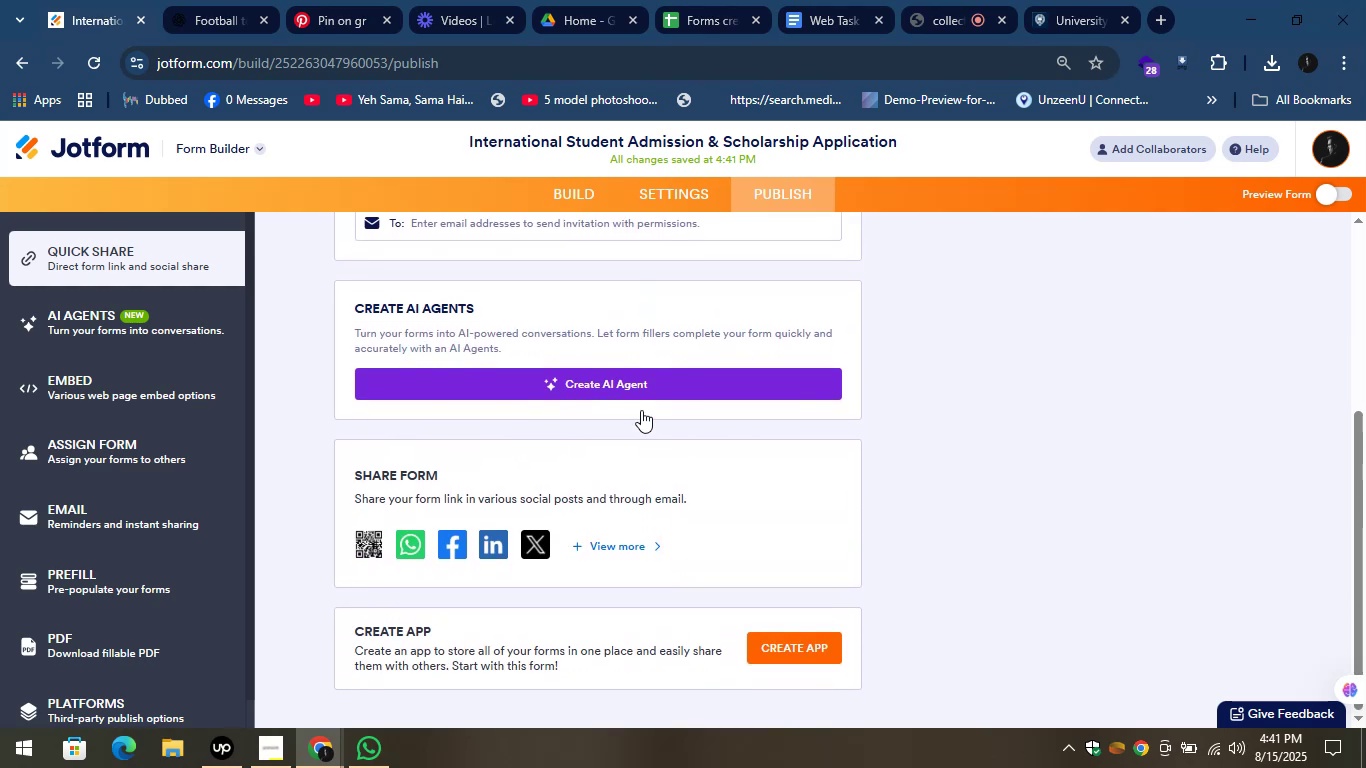 
scroll: coordinate [654, 455], scroll_direction: up, amount: 5.0
 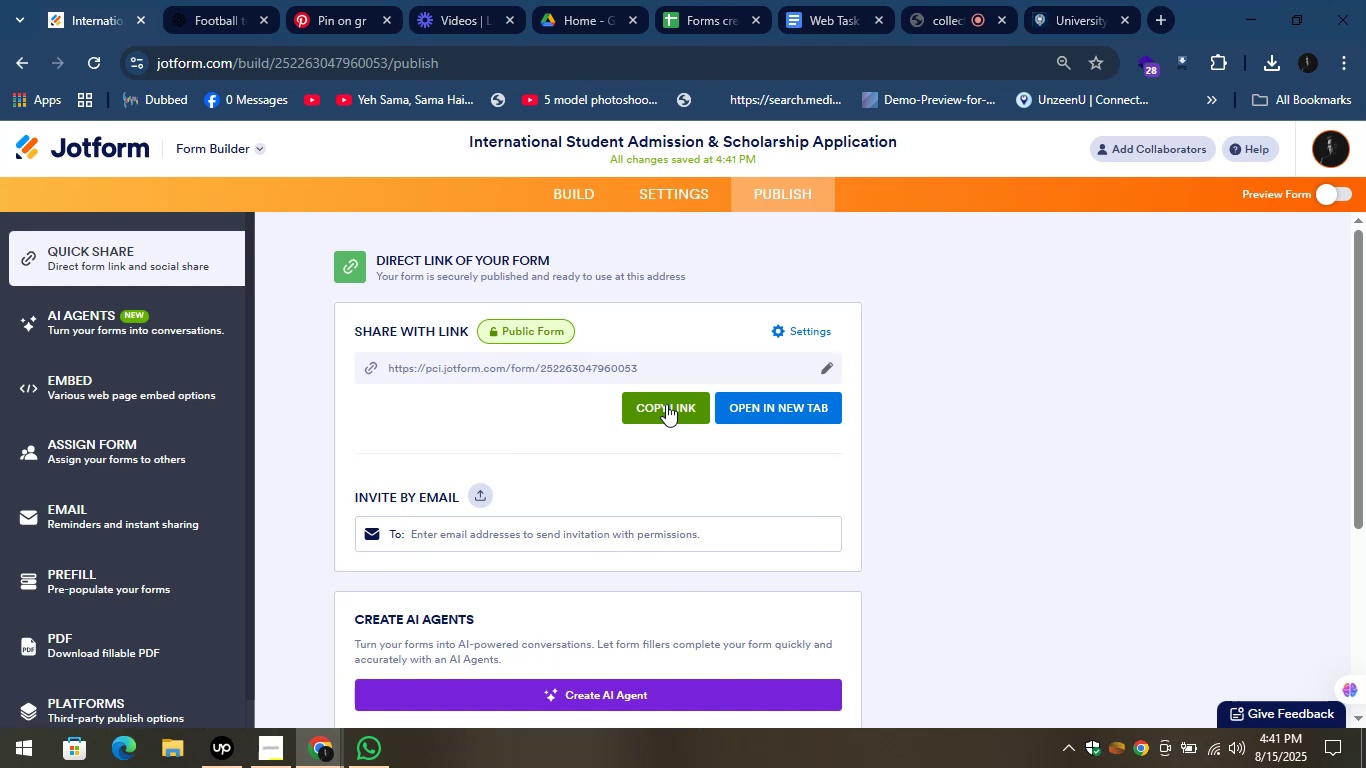 
left_click([767, 403])
 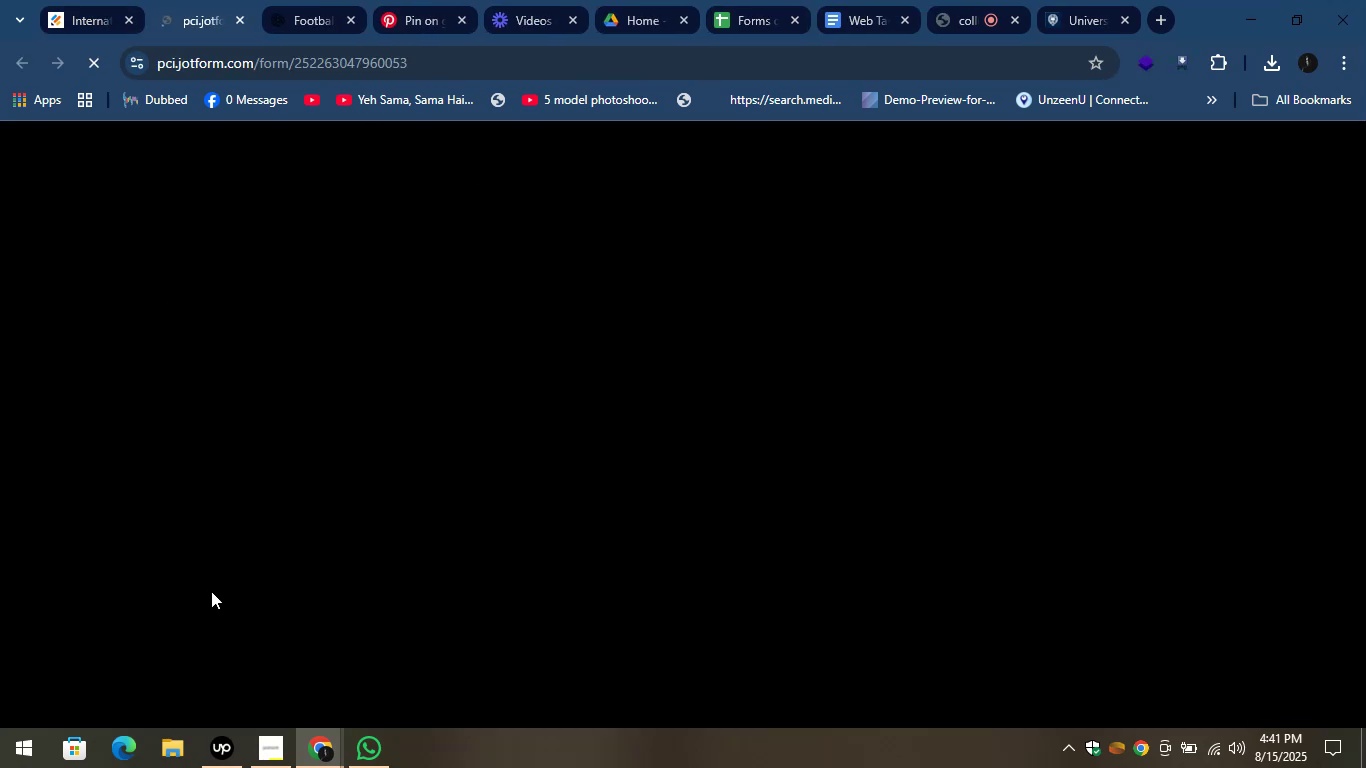 
left_click([217, 742])
 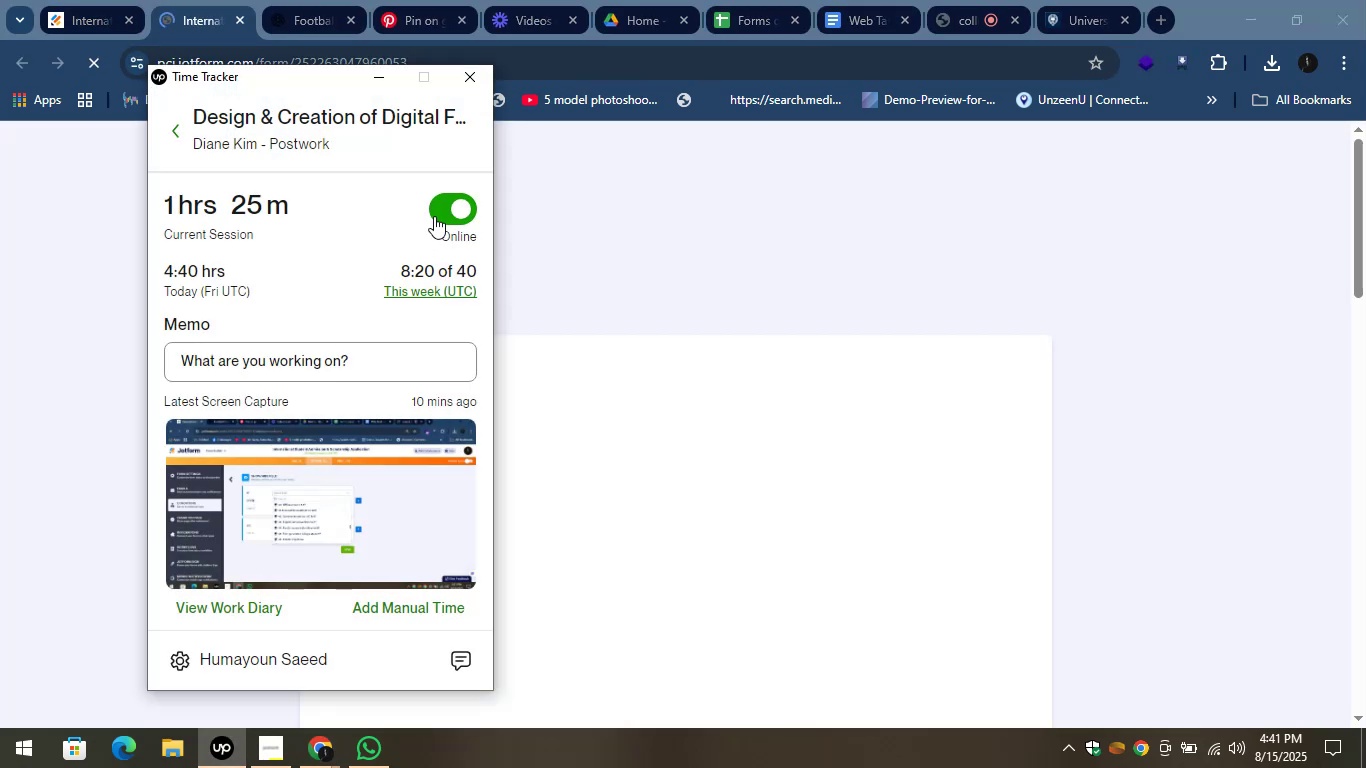 